 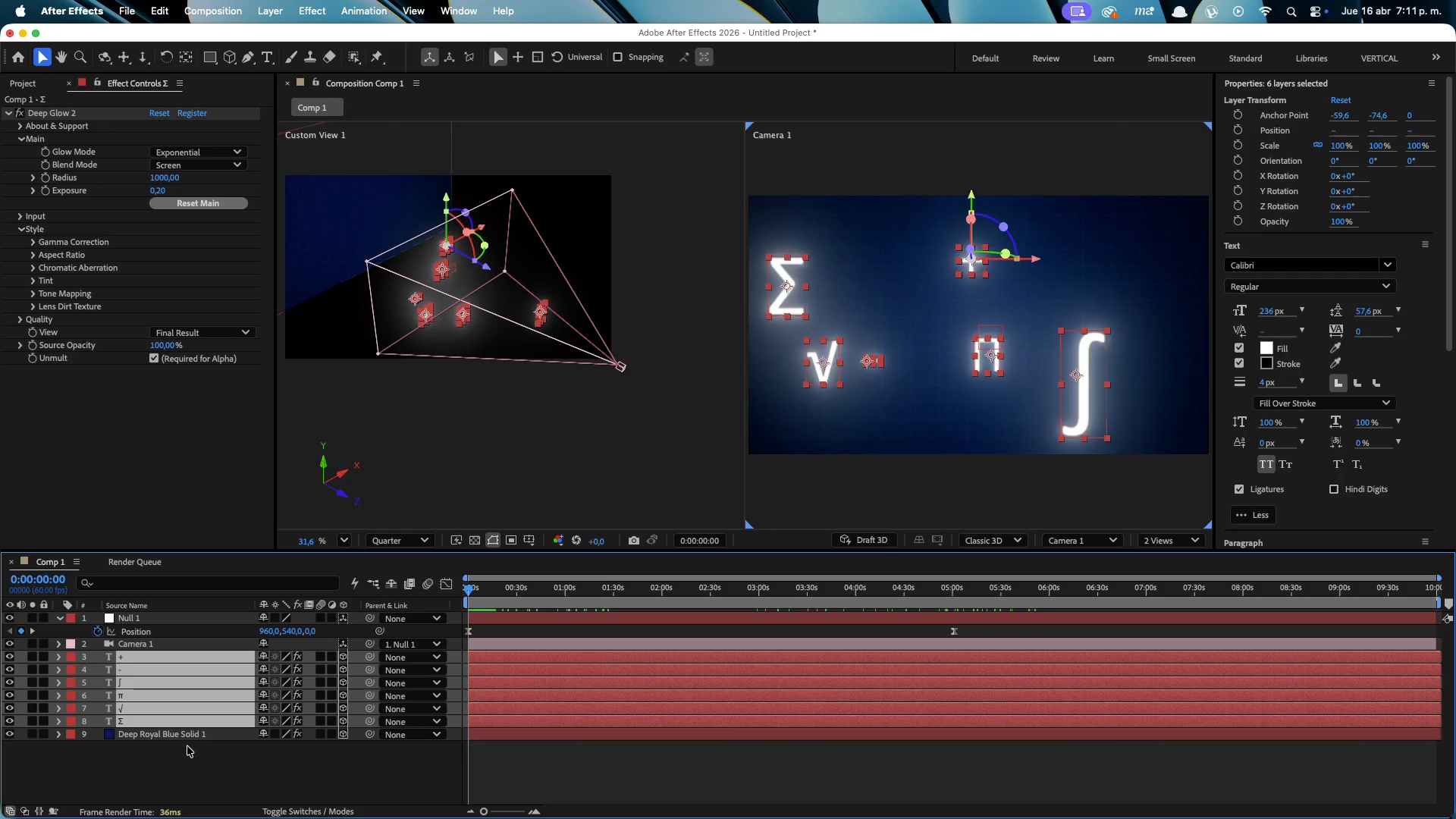 
key(Meta+D)
 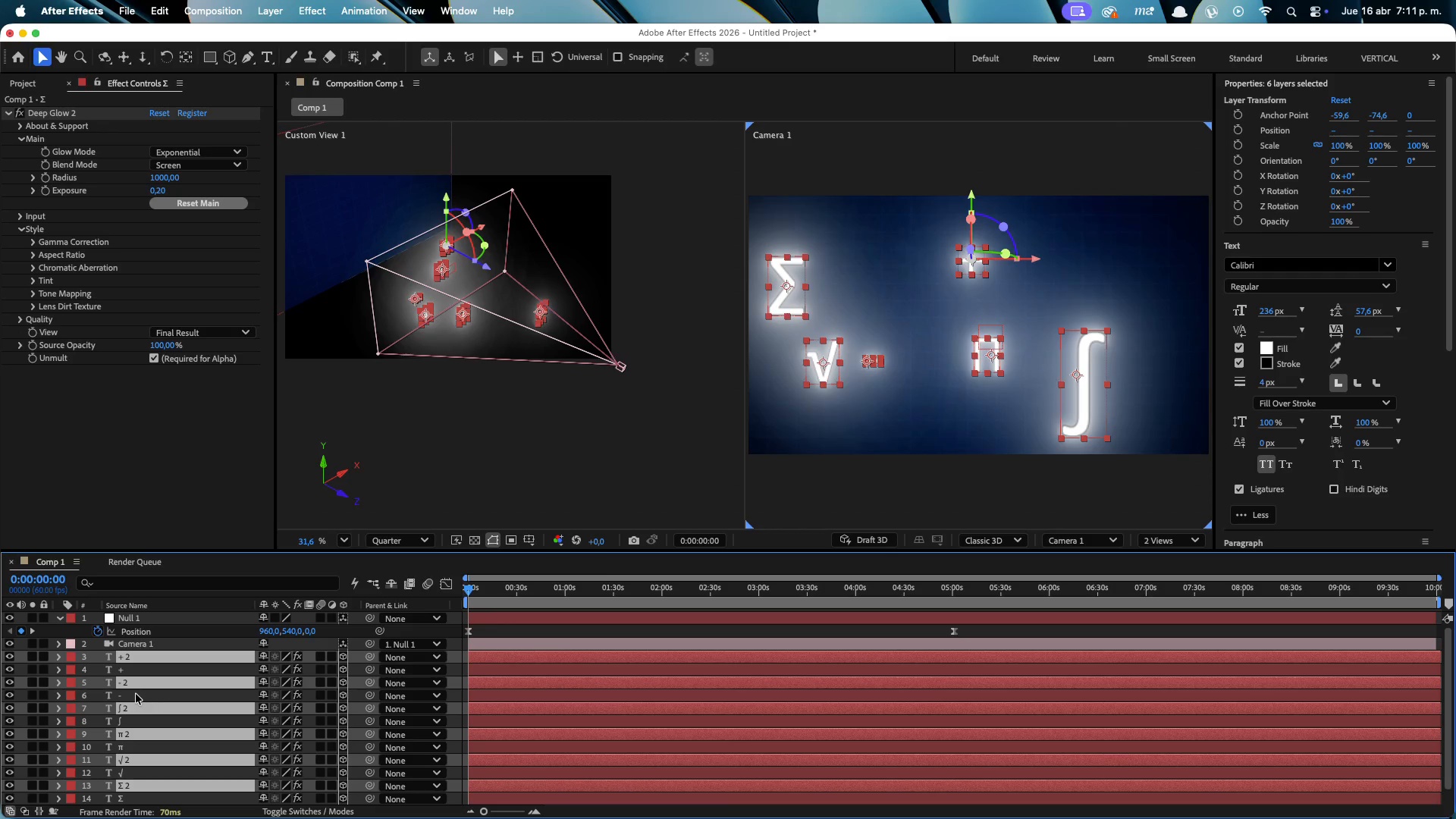 
left_click_drag(start_coordinate=[139, 683], to_coordinate=[139, 665])
 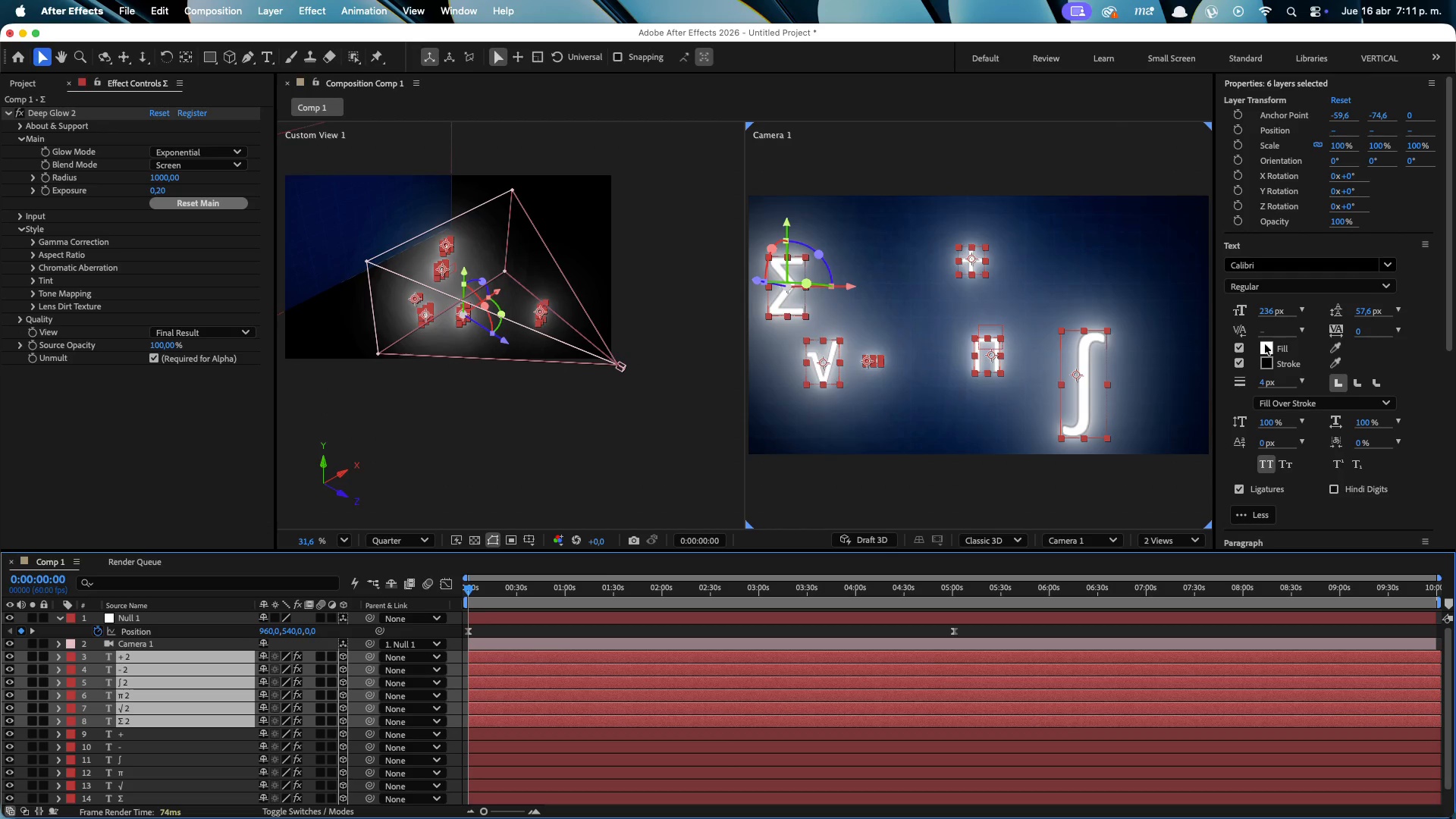 
left_click([1261, 349])
 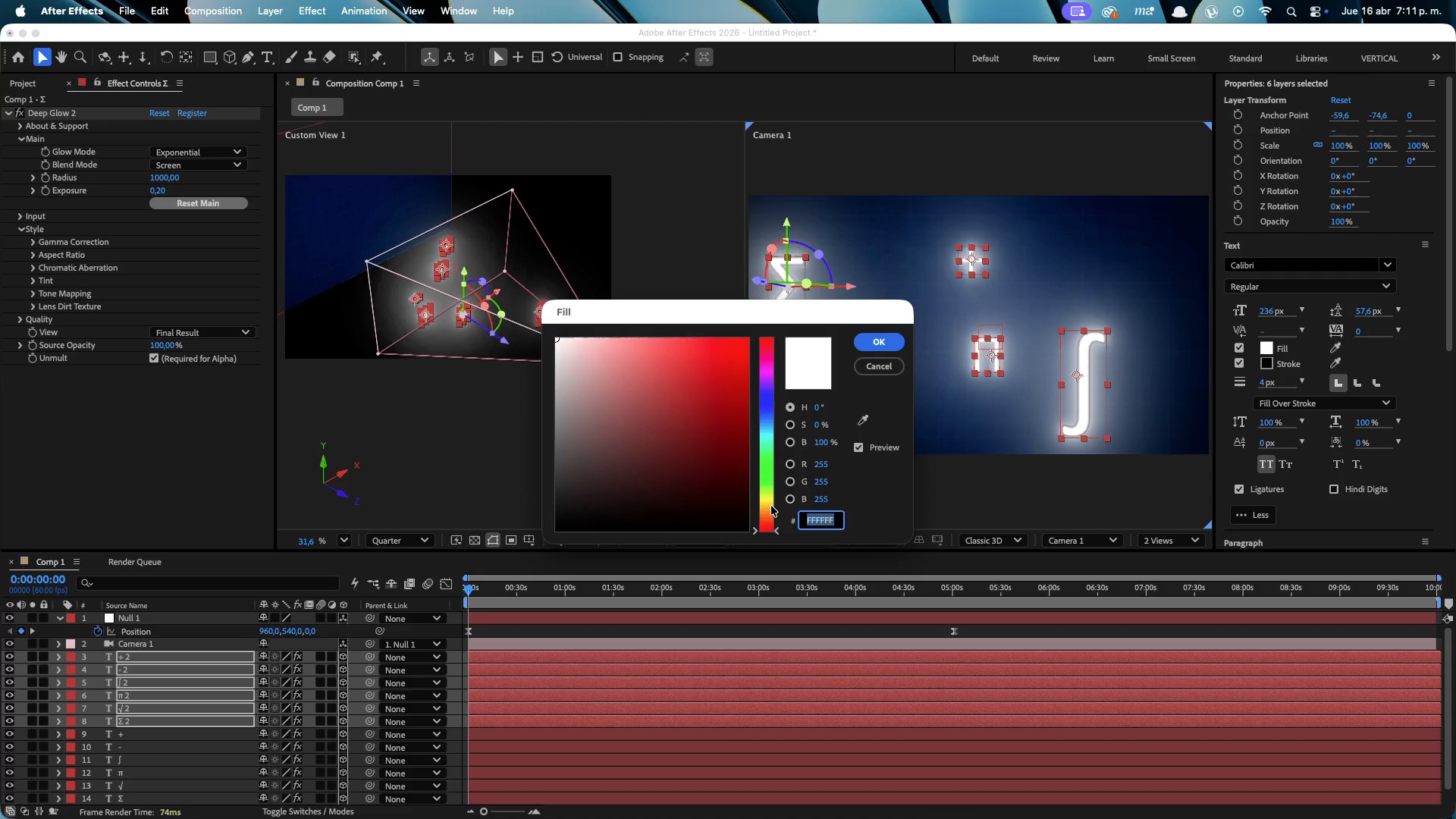 
double_click([769, 499])
 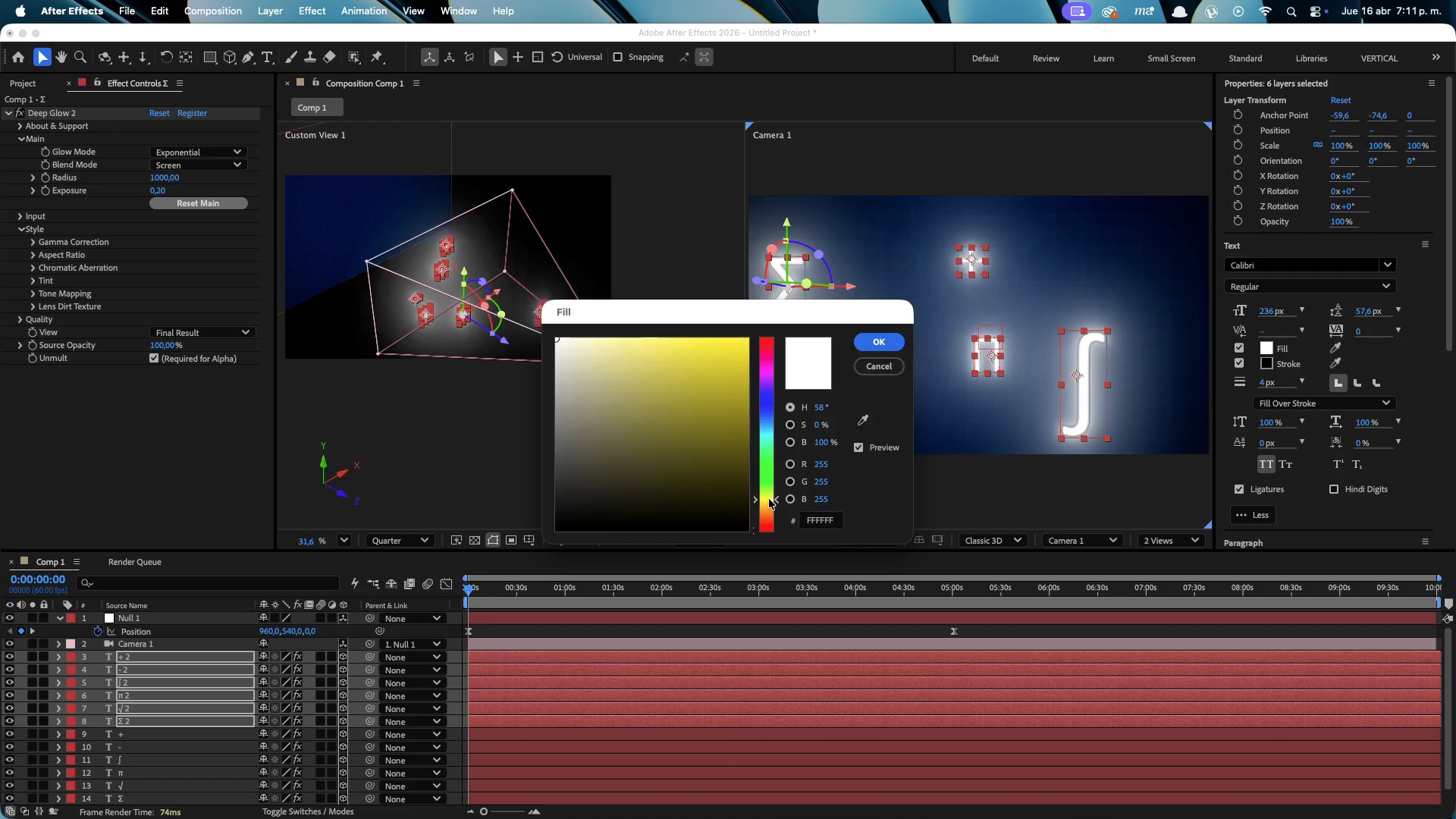 
triple_click([770, 497])
 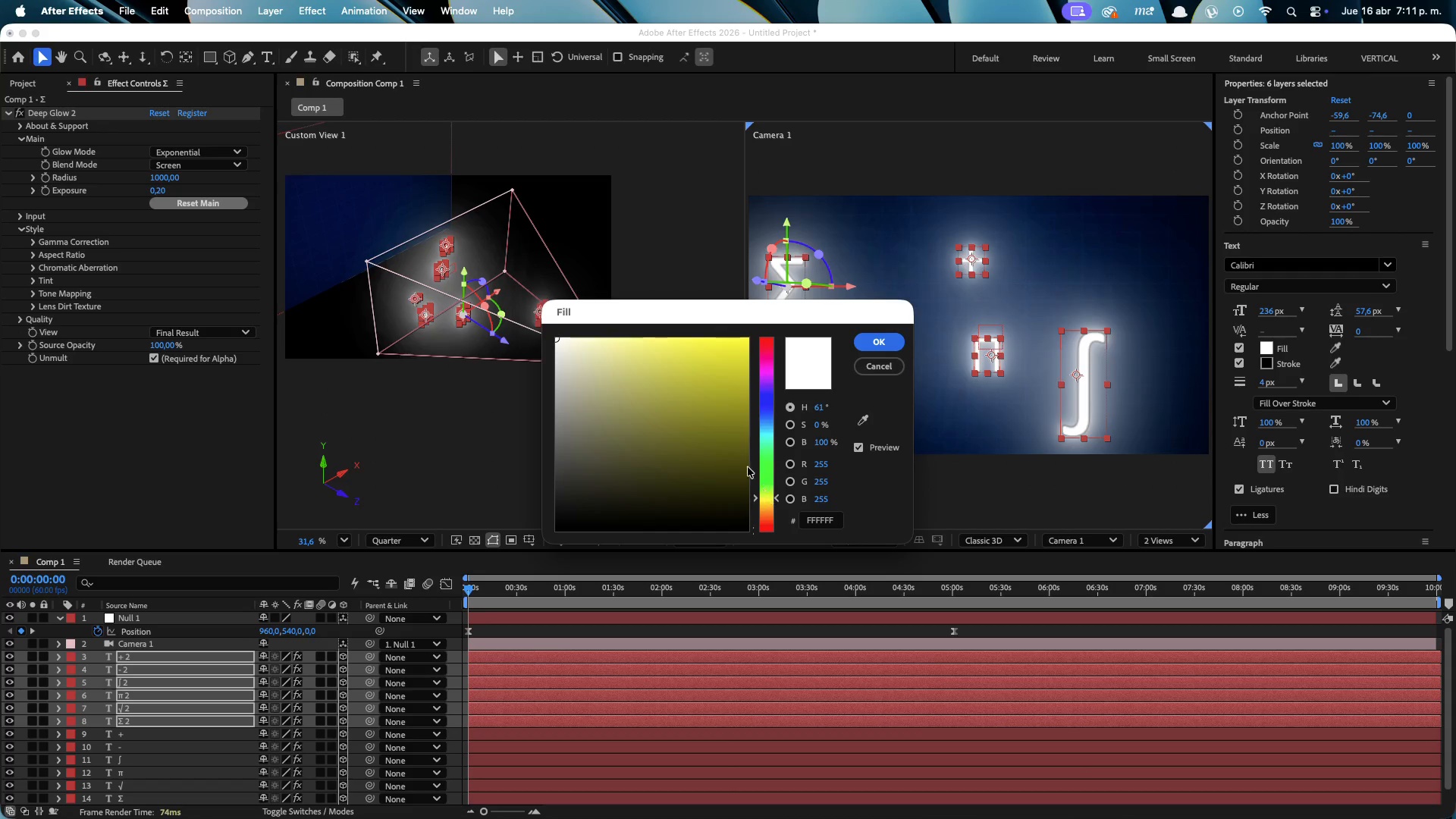 
left_click_drag(start_coordinate=[728, 462], to_coordinate=[846, 294])
 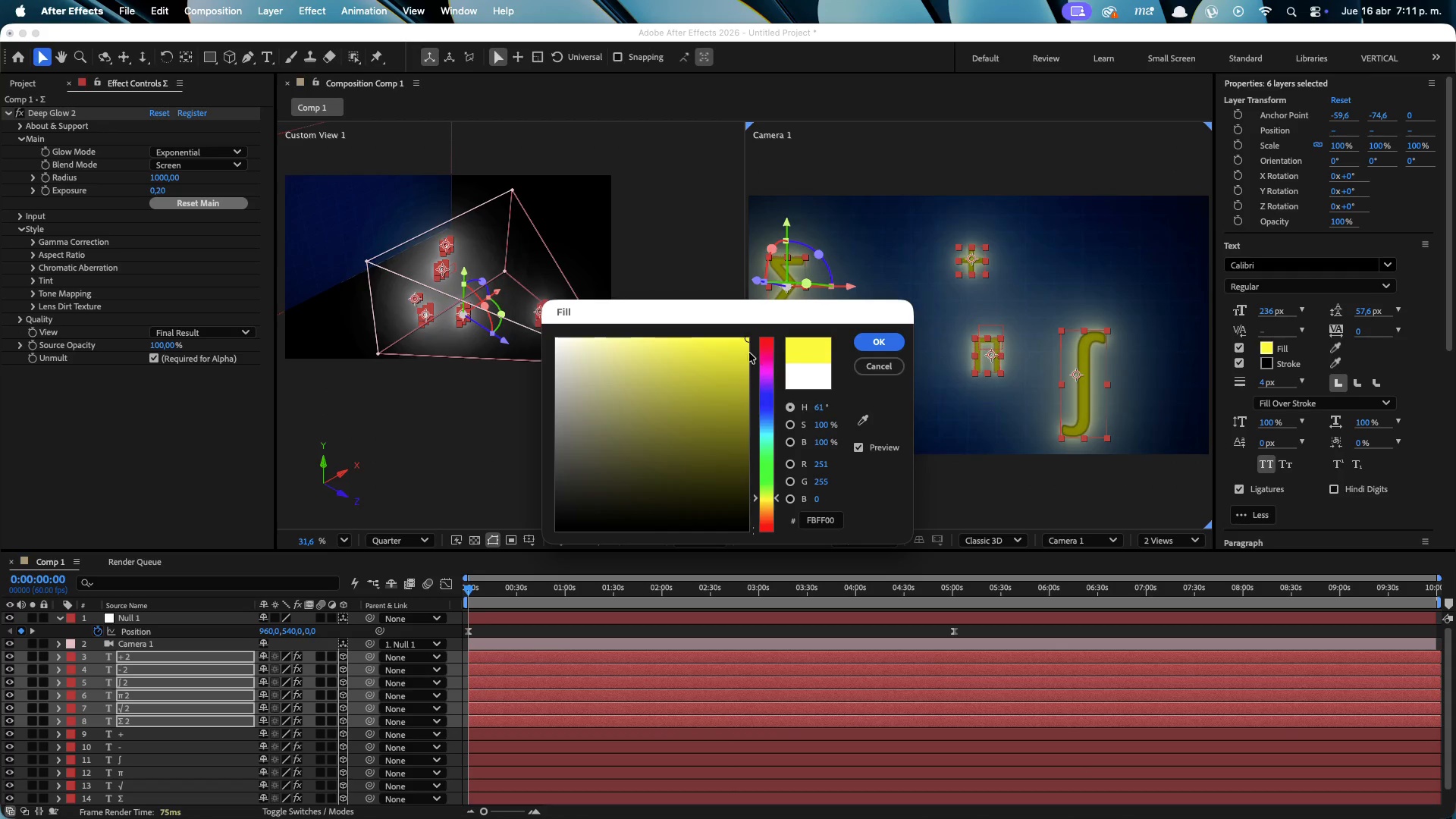 
left_click_drag(start_coordinate=[724, 338], to_coordinate=[714, 344])
 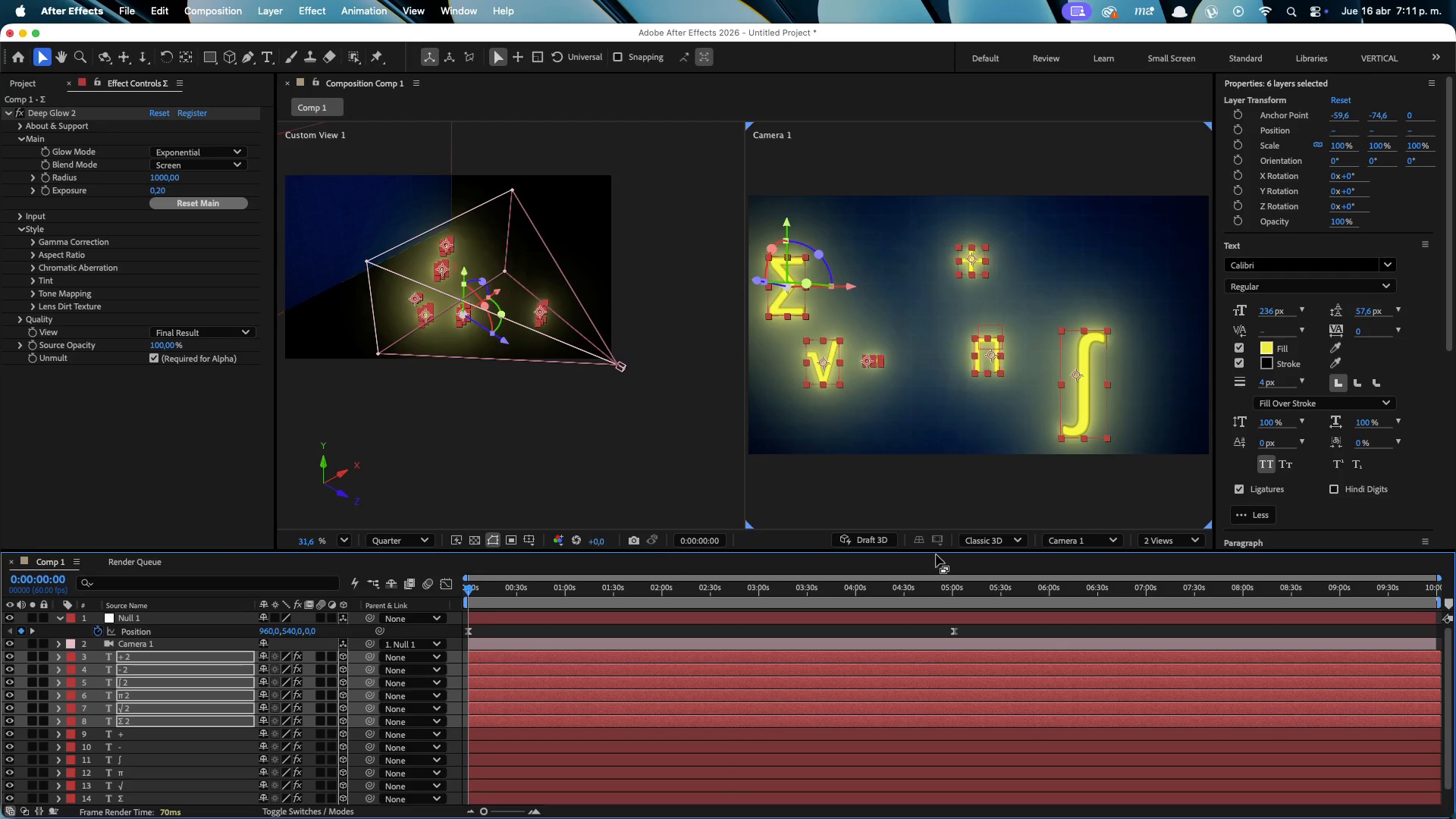 
scroll: coordinate [371, 314], scroll_direction: up, amount: 7.0
 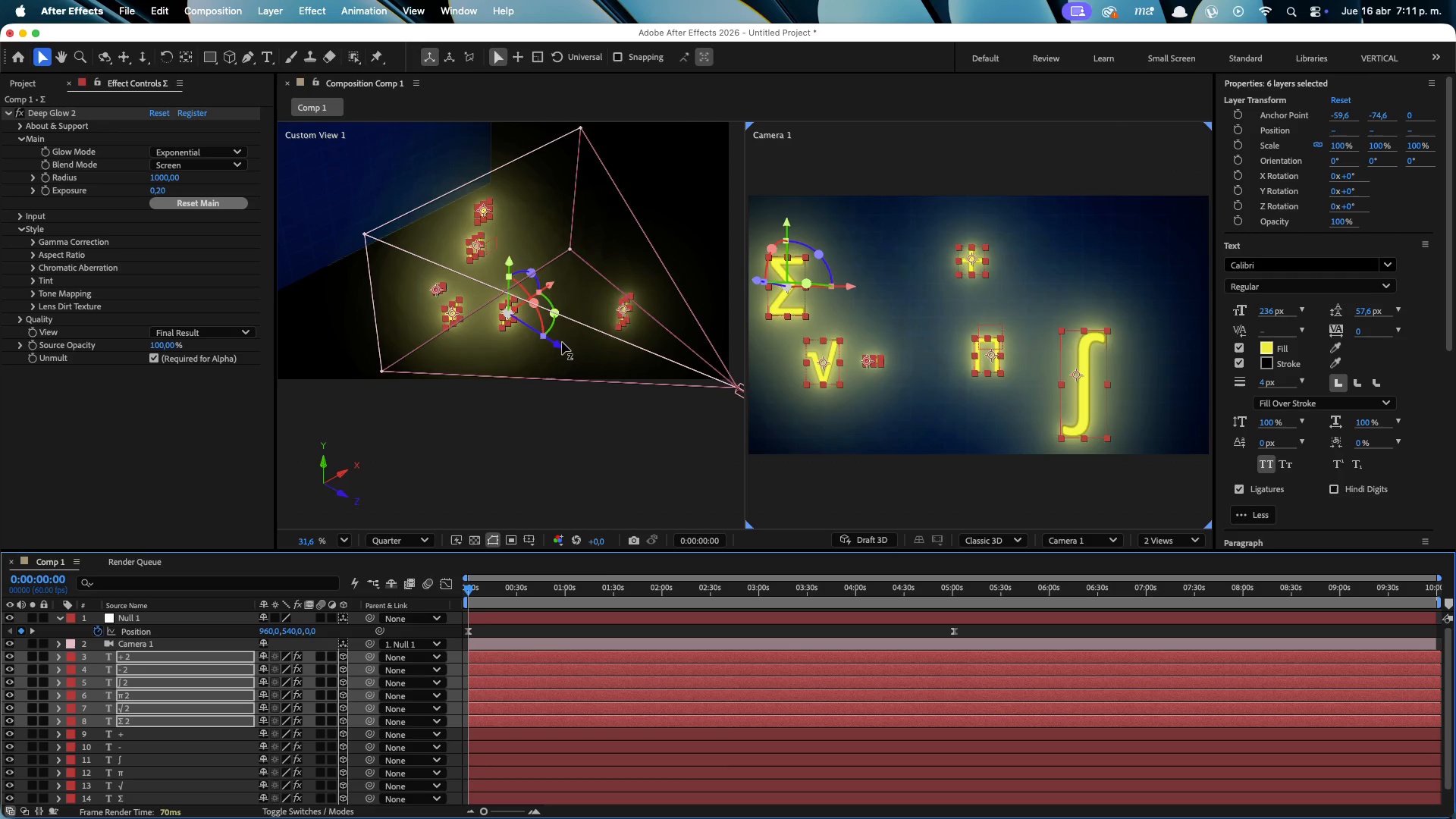 
left_click_drag(start_coordinate=[560, 344], to_coordinate=[507, 307])
 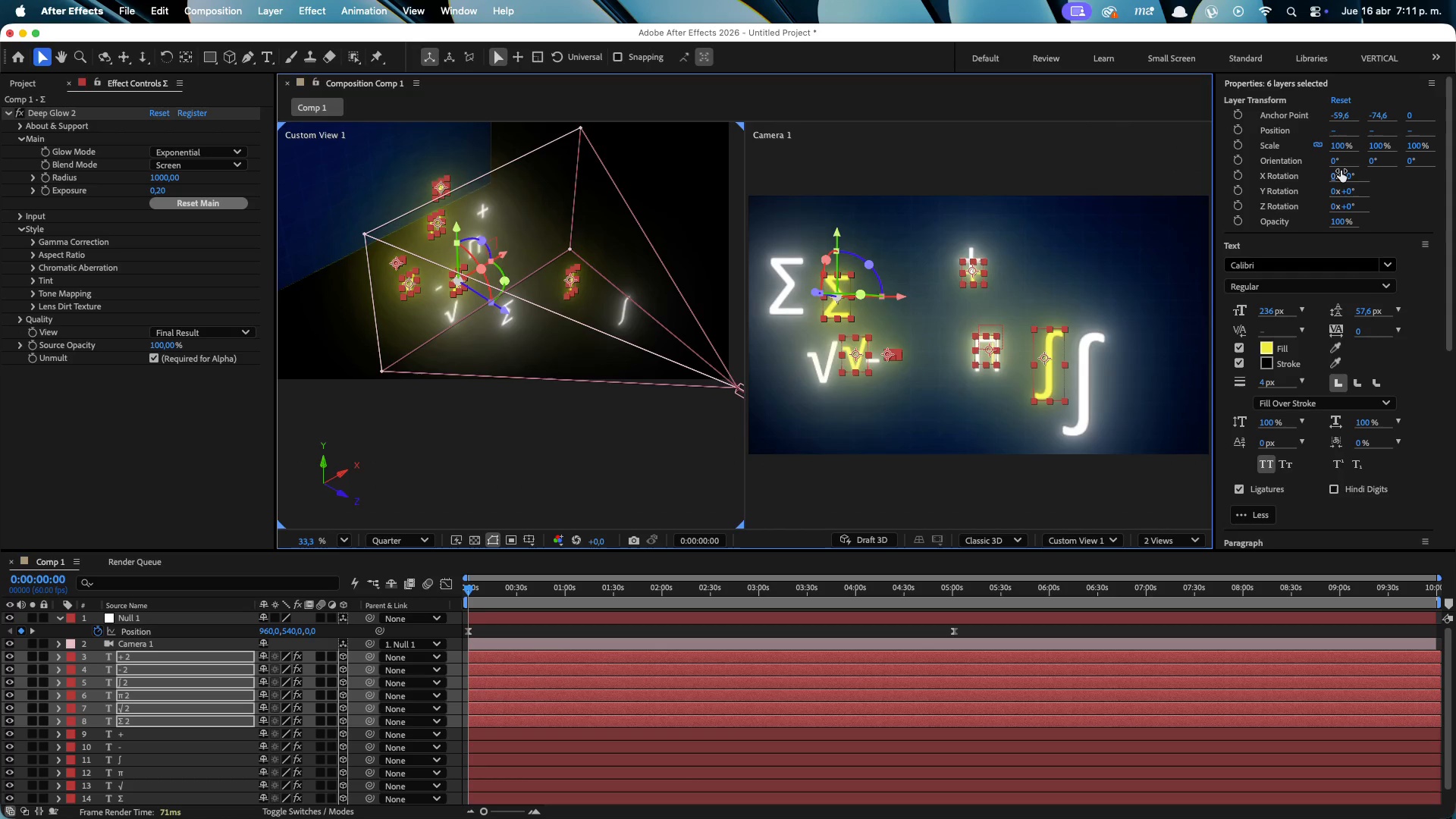 
left_click_drag(start_coordinate=[1333, 159], to_coordinate=[1353, 155])
 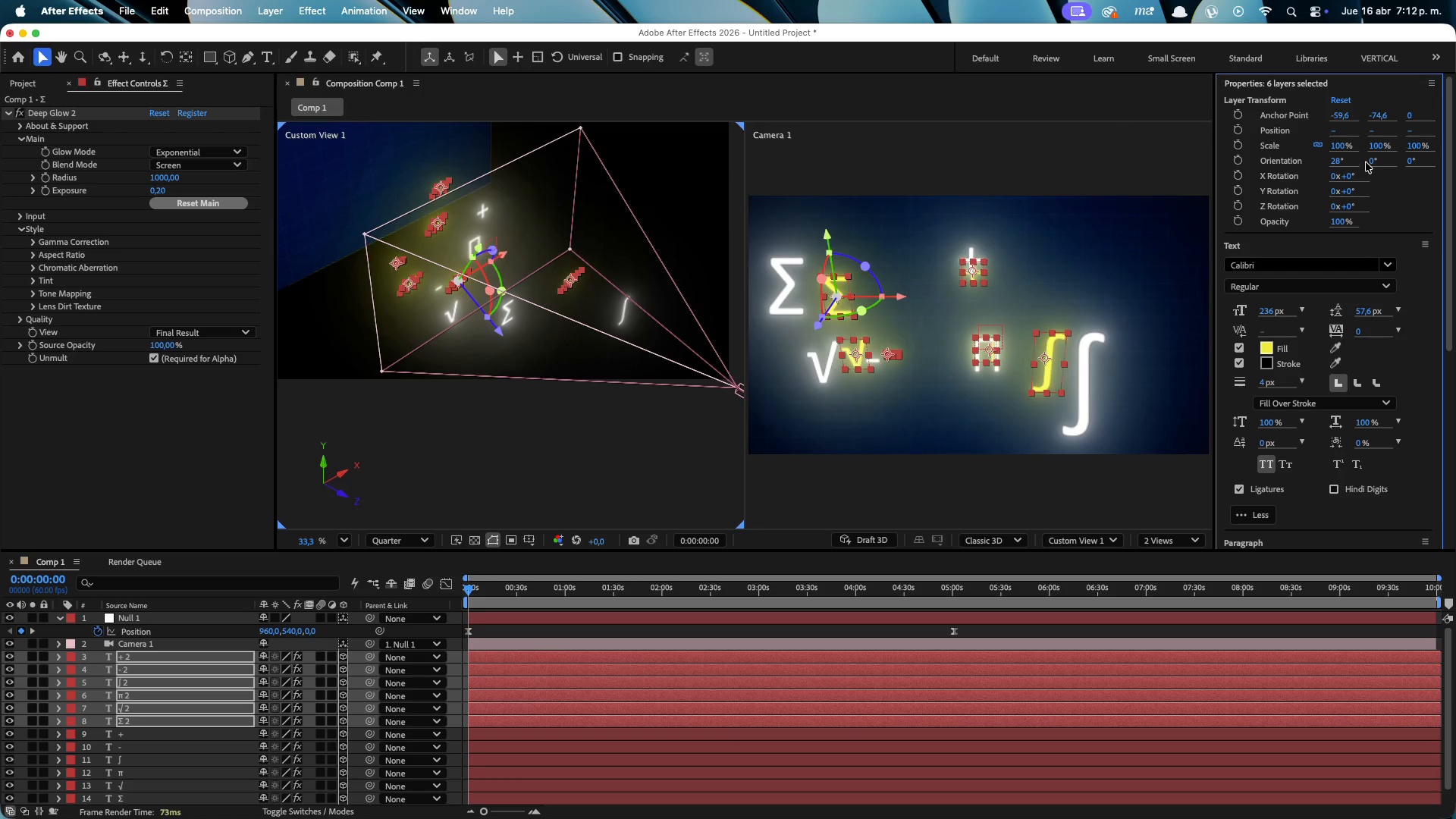 
left_click_drag(start_coordinate=[1370, 159], to_coordinate=[1360, 156])
 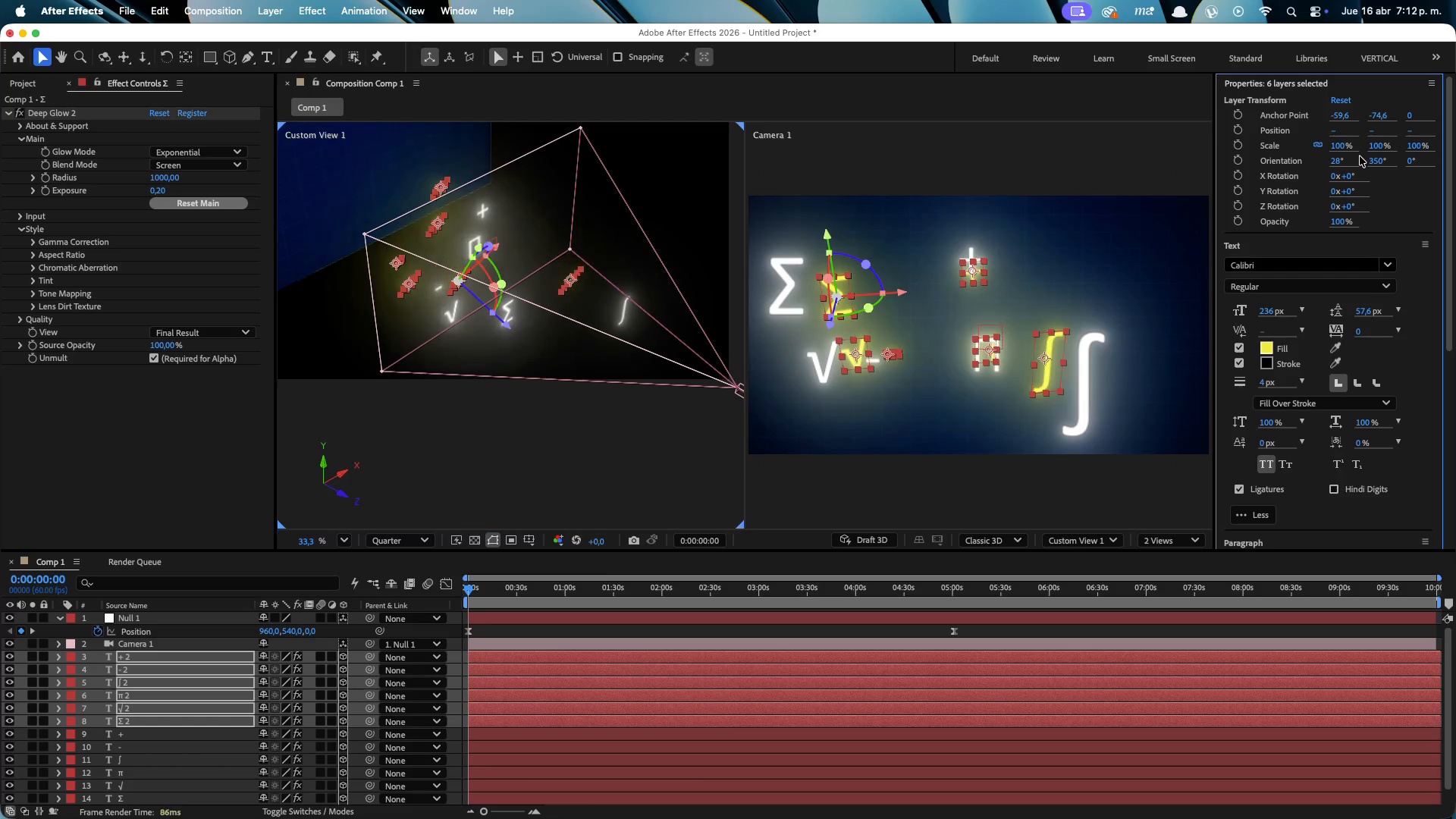 
key(Meta+Z)
 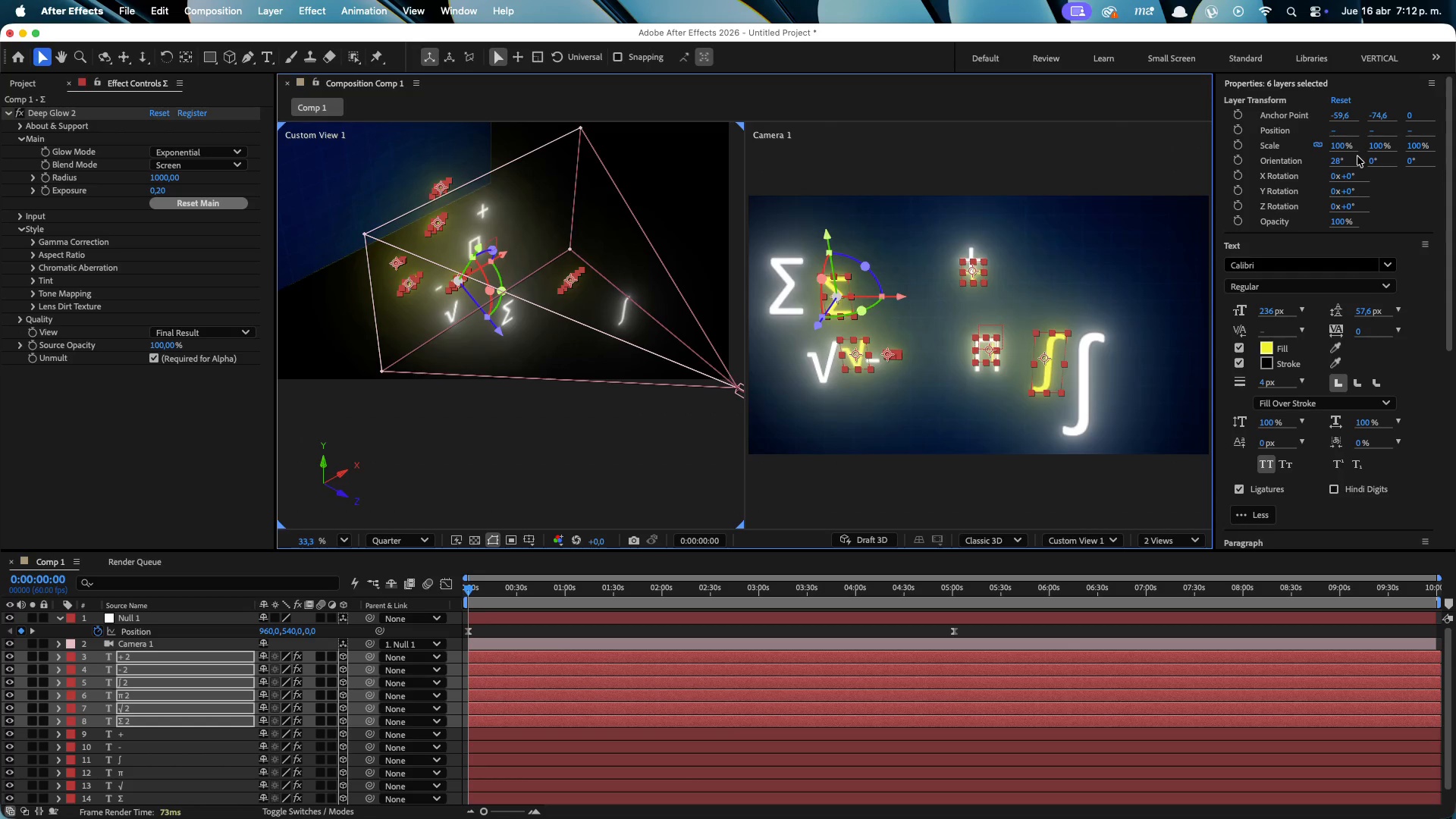 
key(Meta+Z)
 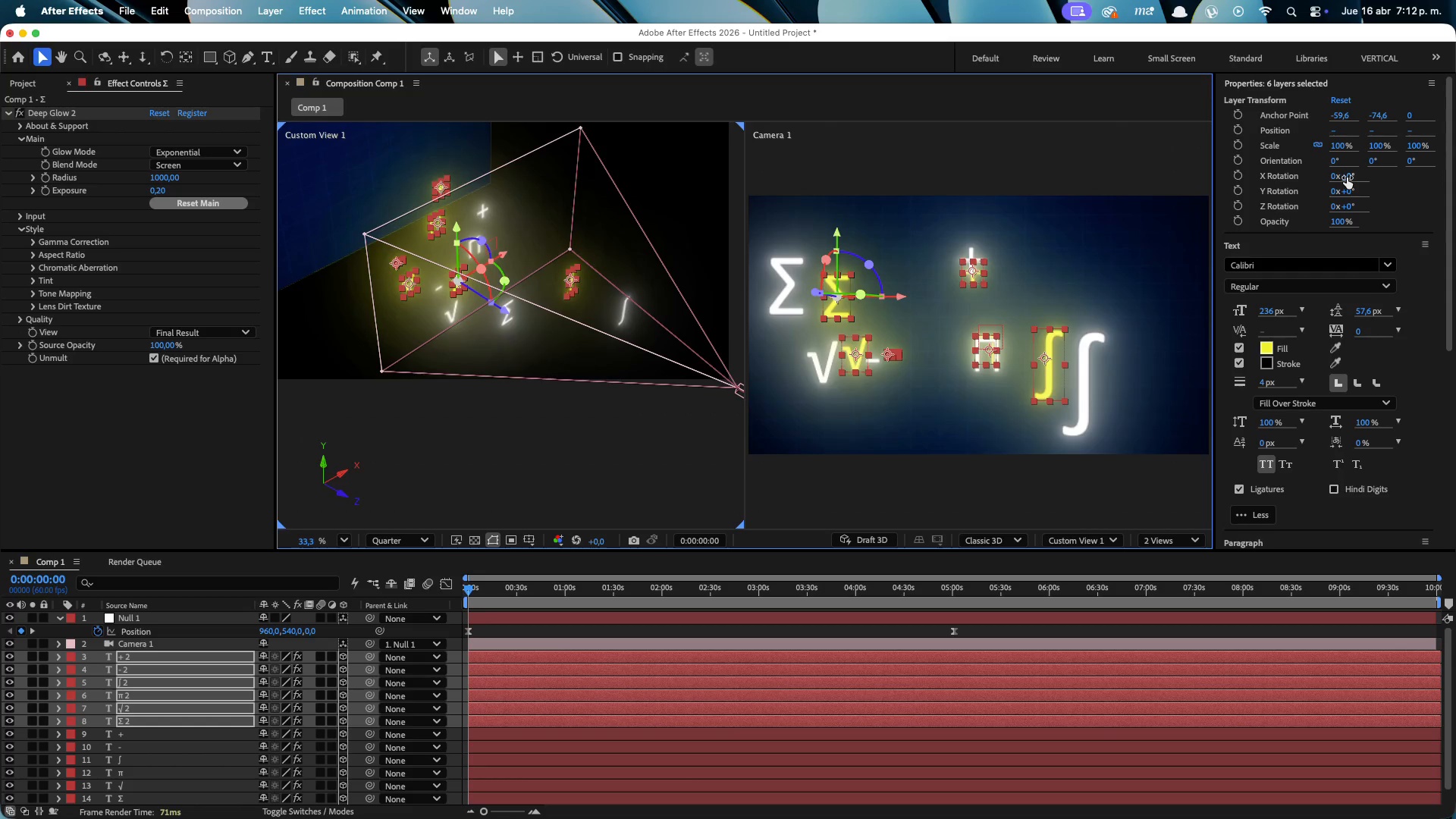 
left_click_drag(start_coordinate=[1348, 177], to_coordinate=[1332, 177])
 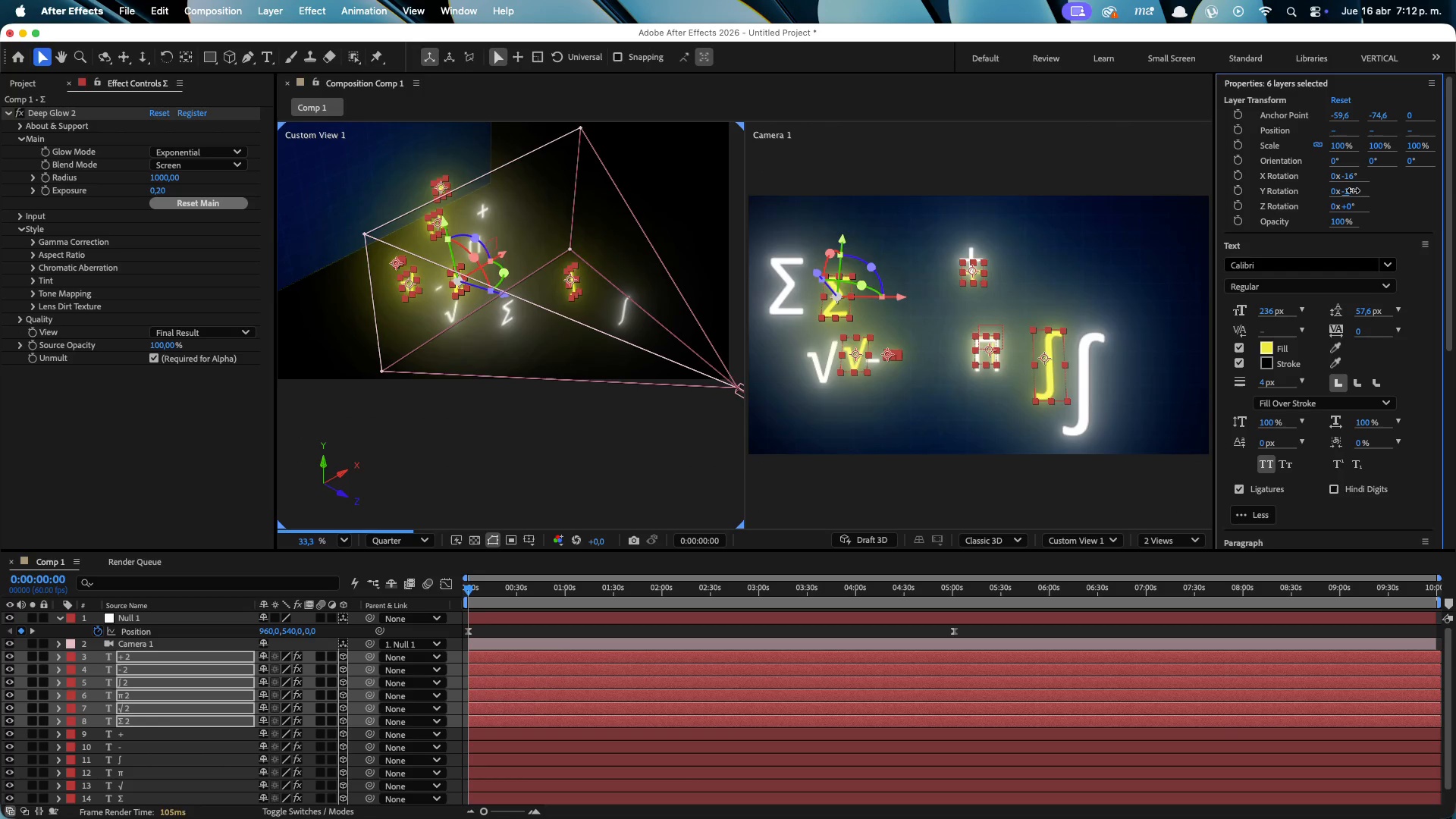 
left_click_drag(start_coordinate=[1352, 205], to_coordinate=[1366, 203])
 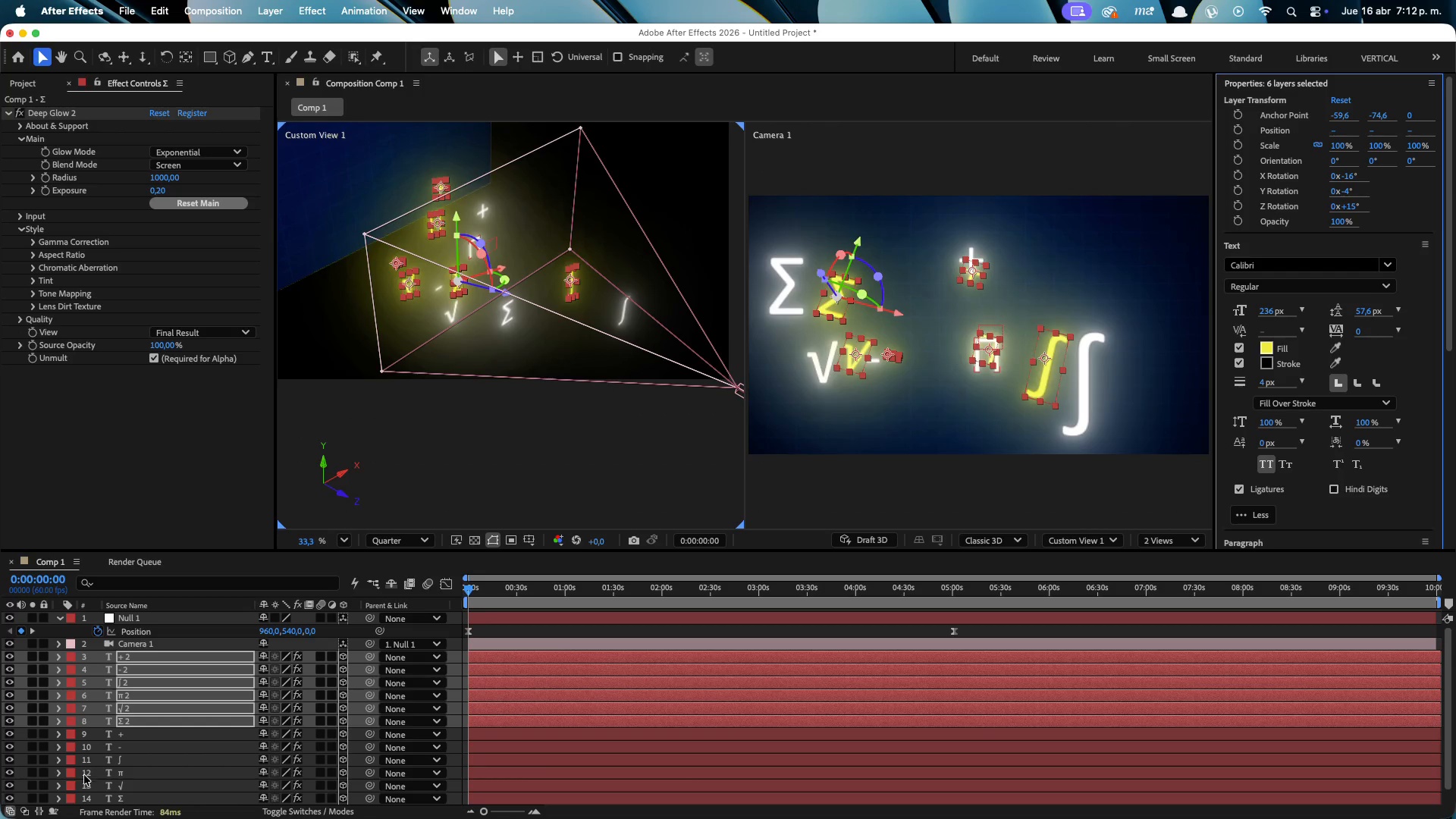 
double_click([133, 719])
 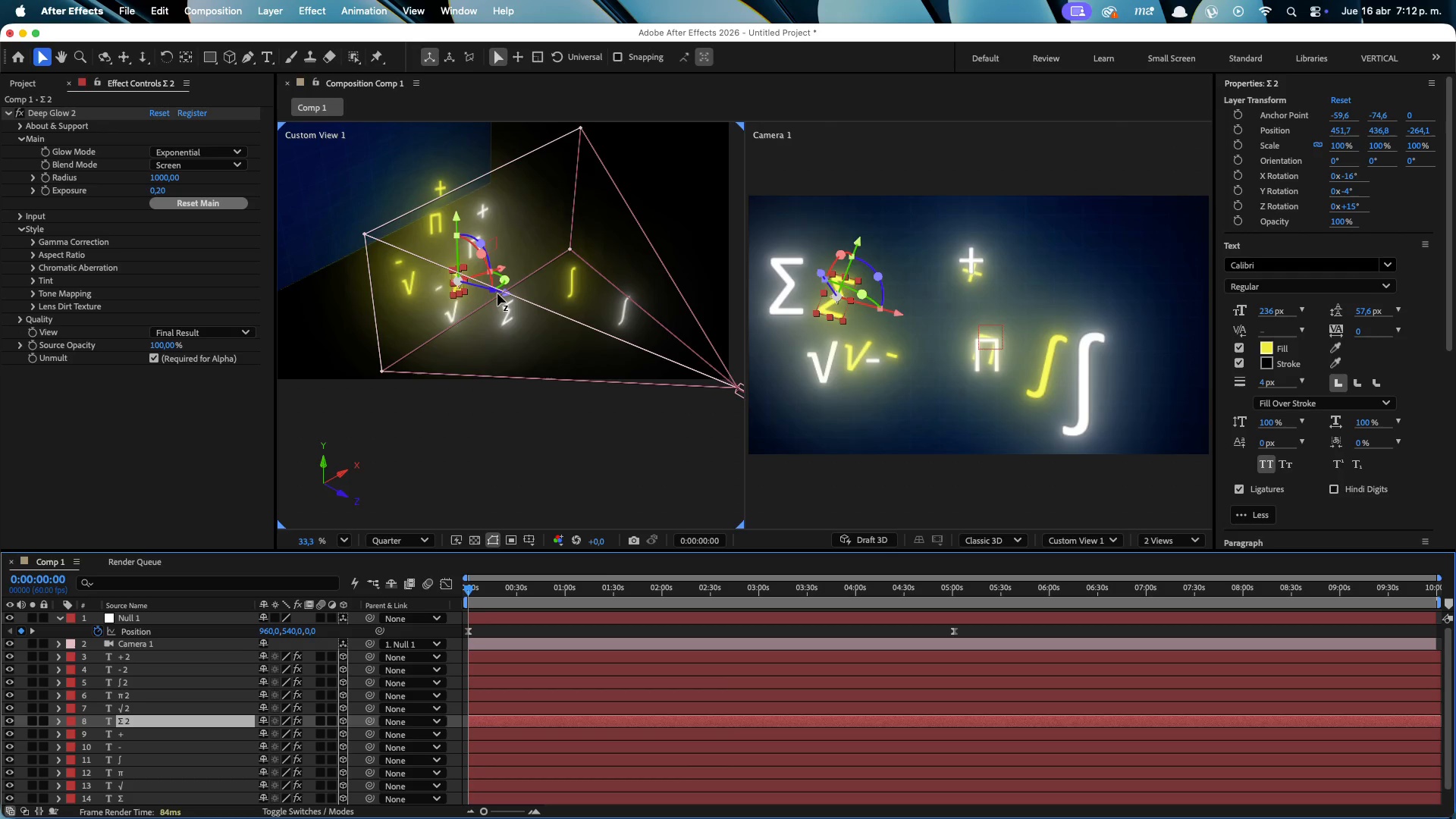 
left_click_drag(start_coordinate=[504, 292], to_coordinate=[541, 290])
 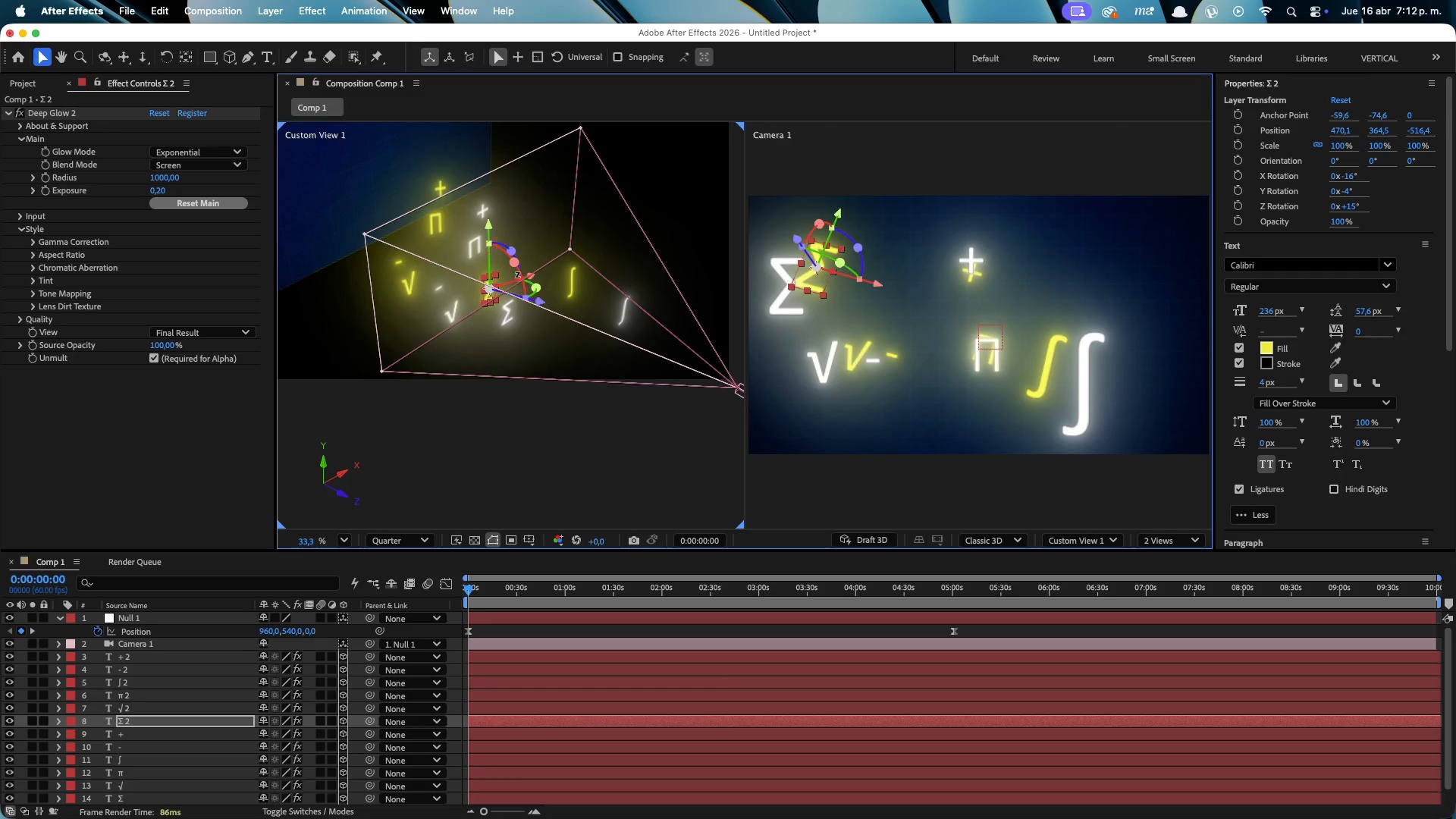 
left_click_drag(start_coordinate=[531, 272], to_coordinate=[563, 251])
 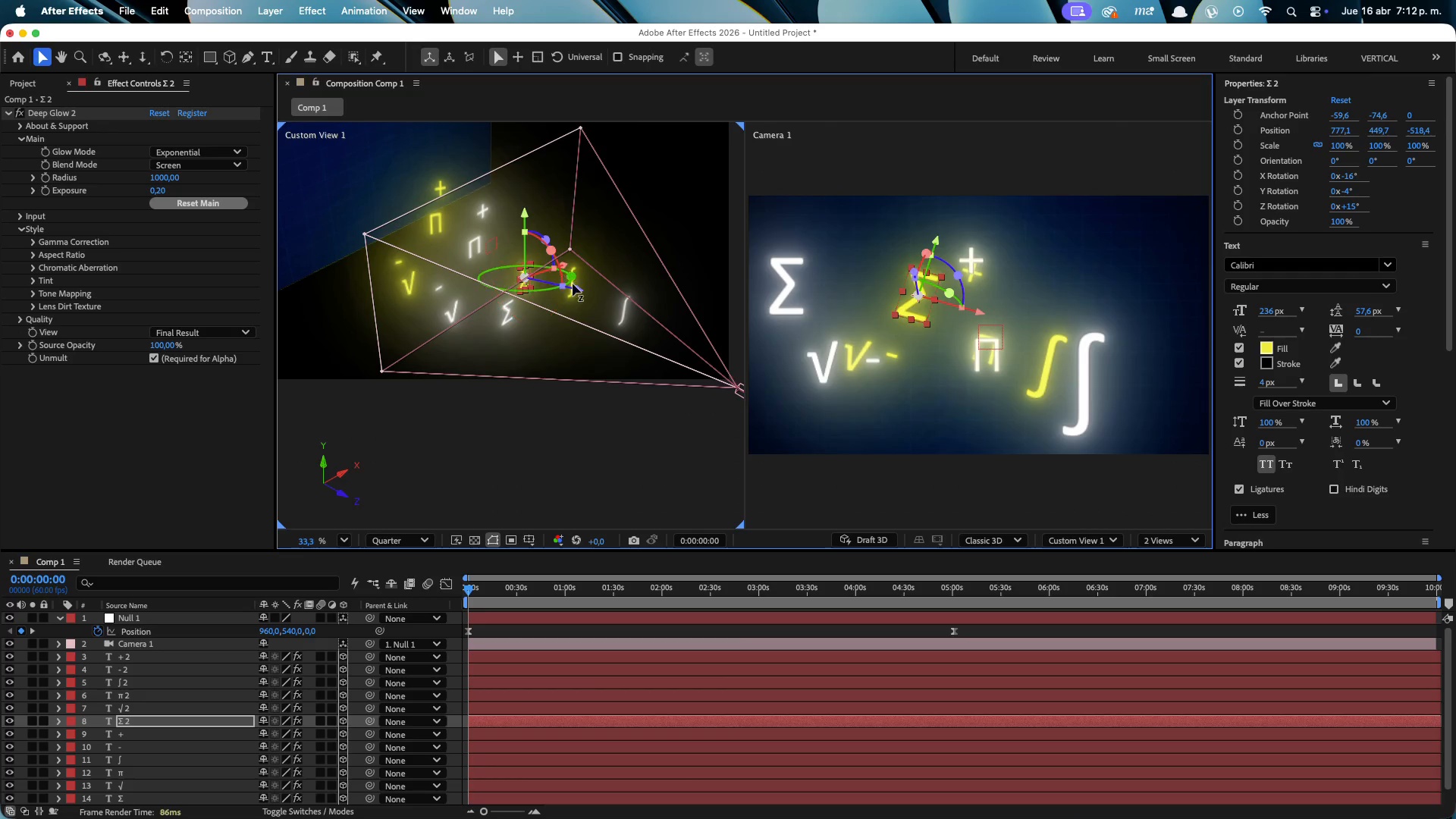 
left_click_drag(start_coordinate=[584, 292], to_coordinate=[630, 287])
 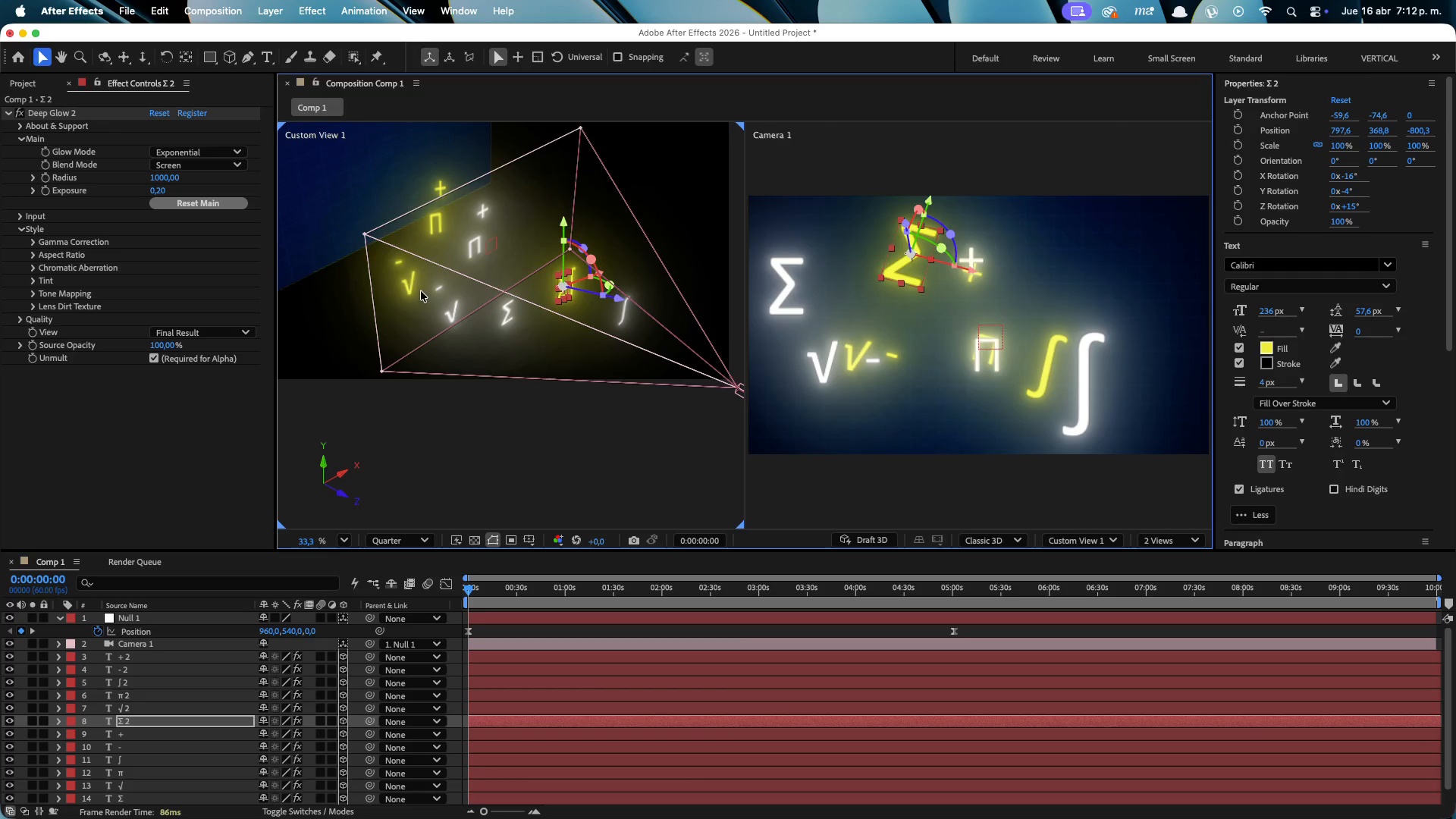 
left_click([410, 289])
 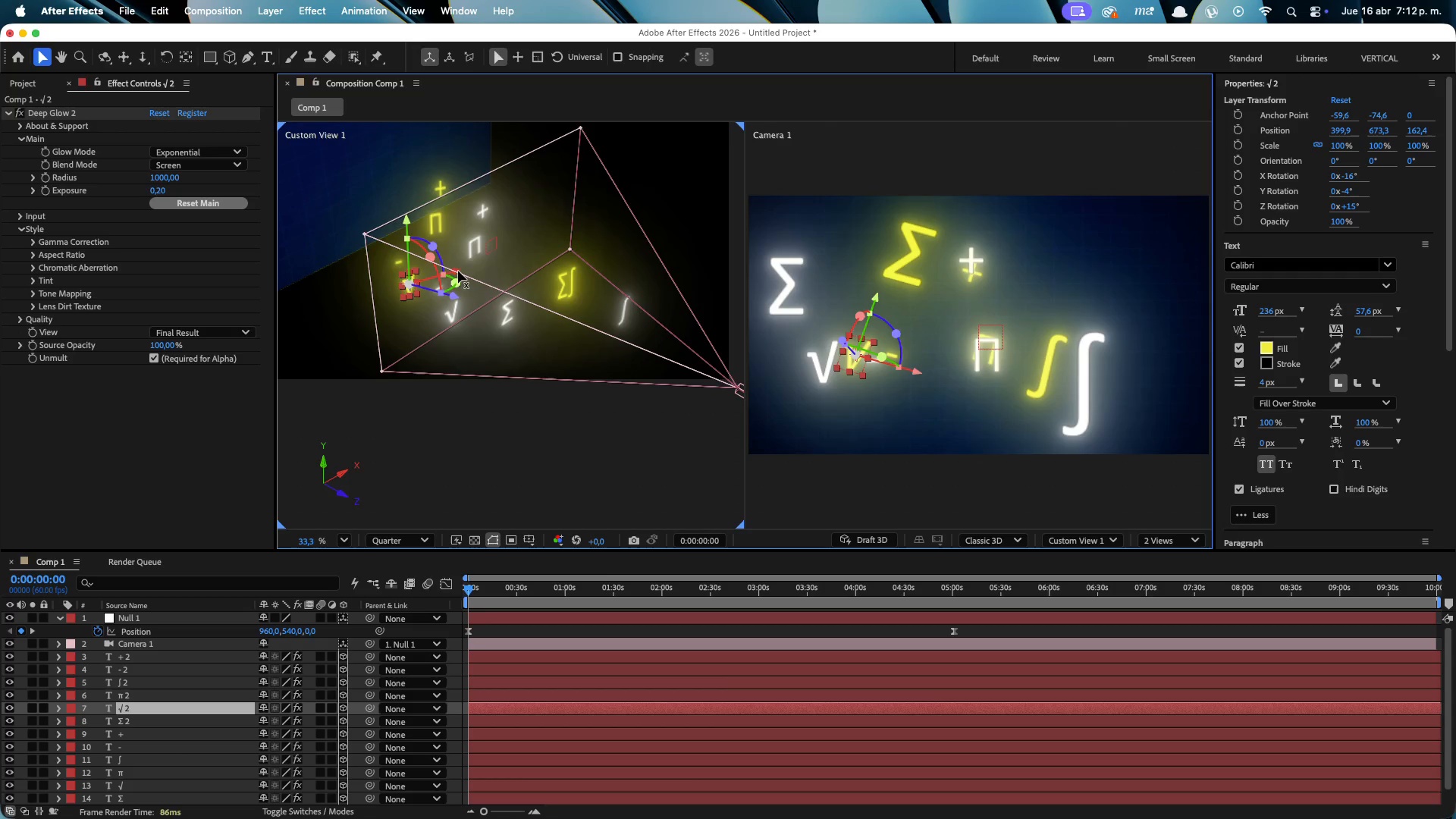 
left_click_drag(start_coordinate=[460, 273], to_coordinate=[535, 256])
 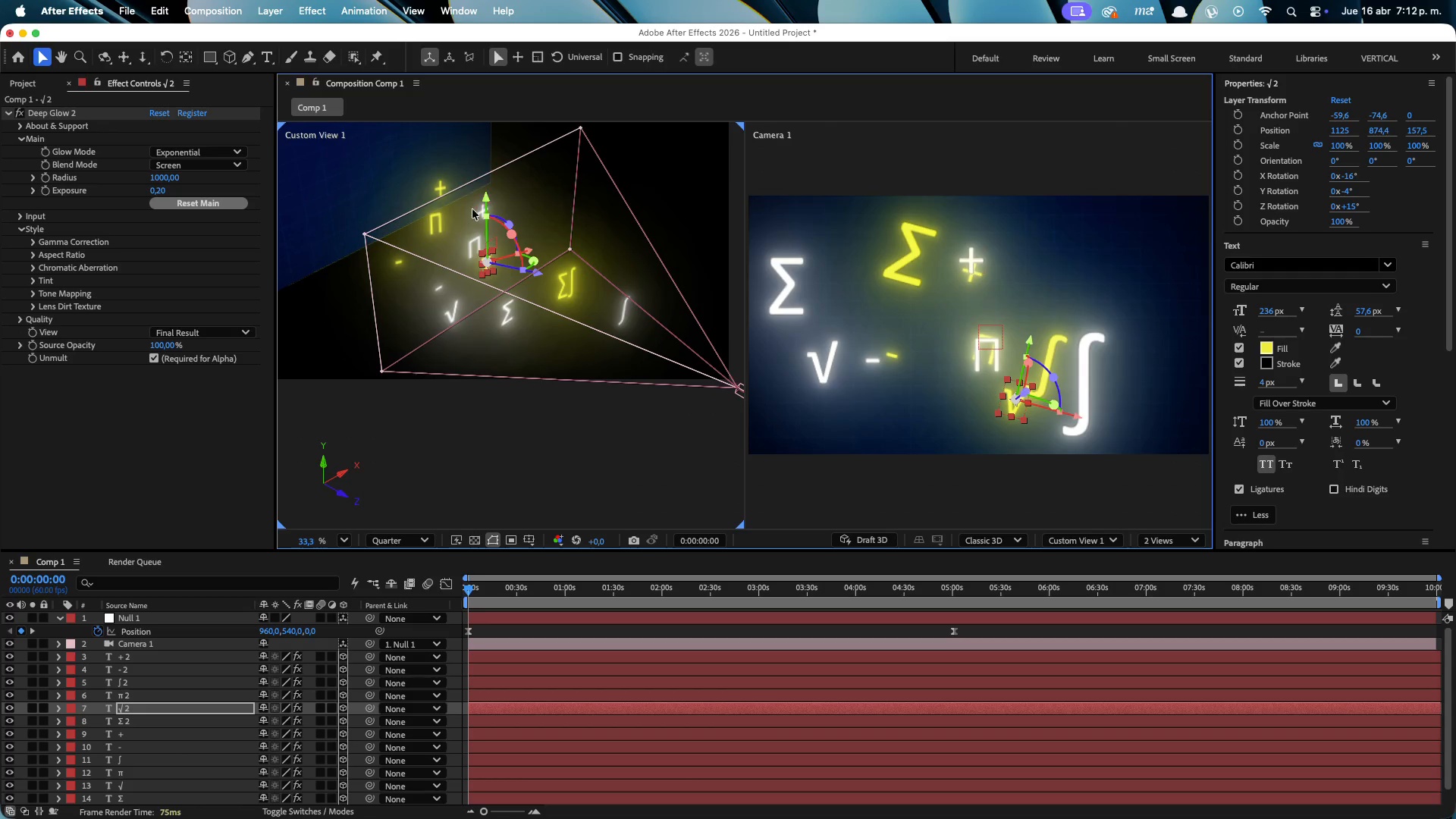 
left_click_drag(start_coordinate=[491, 193], to_coordinate=[500, 101])
 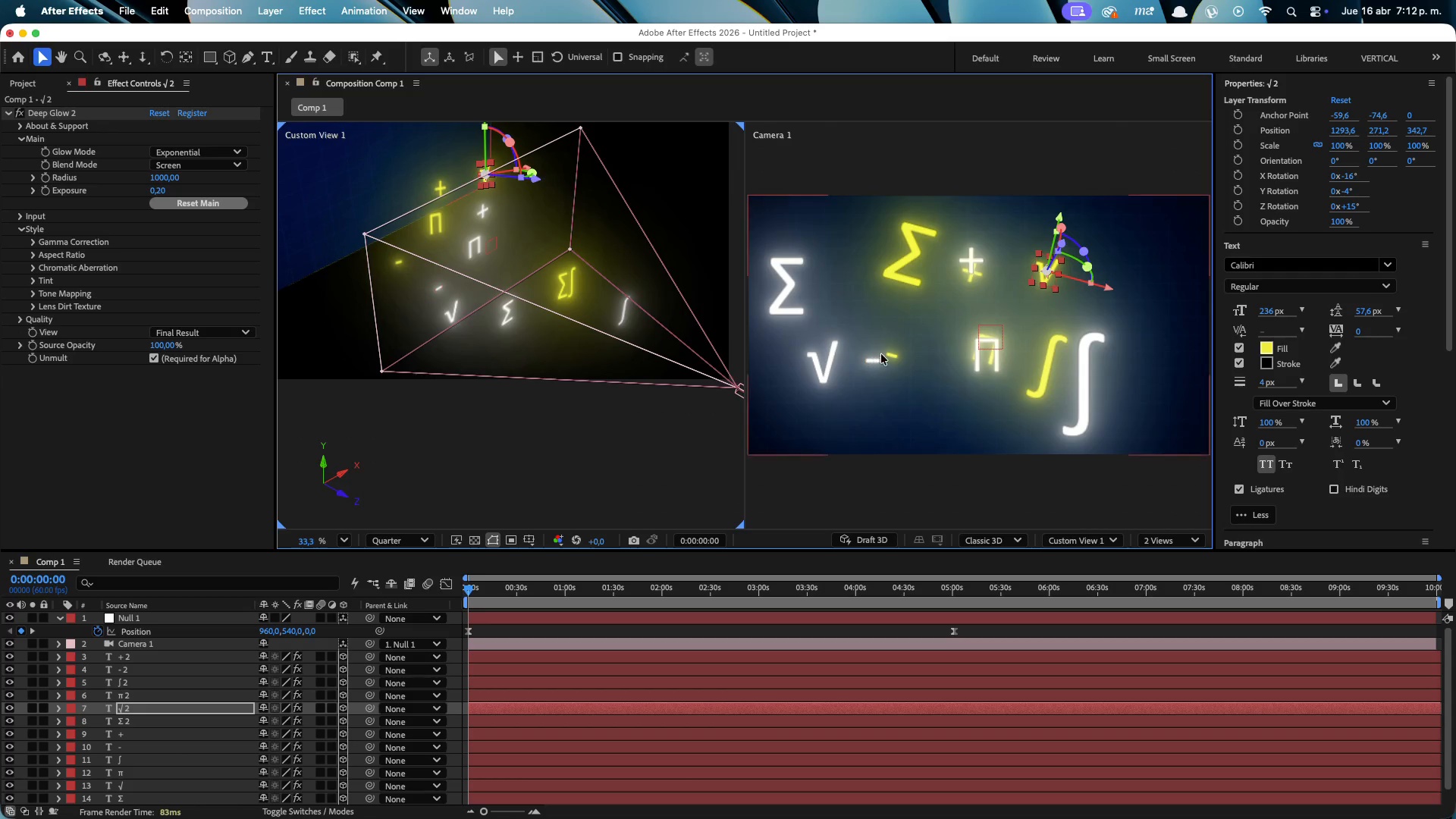 
left_click([889, 353])
 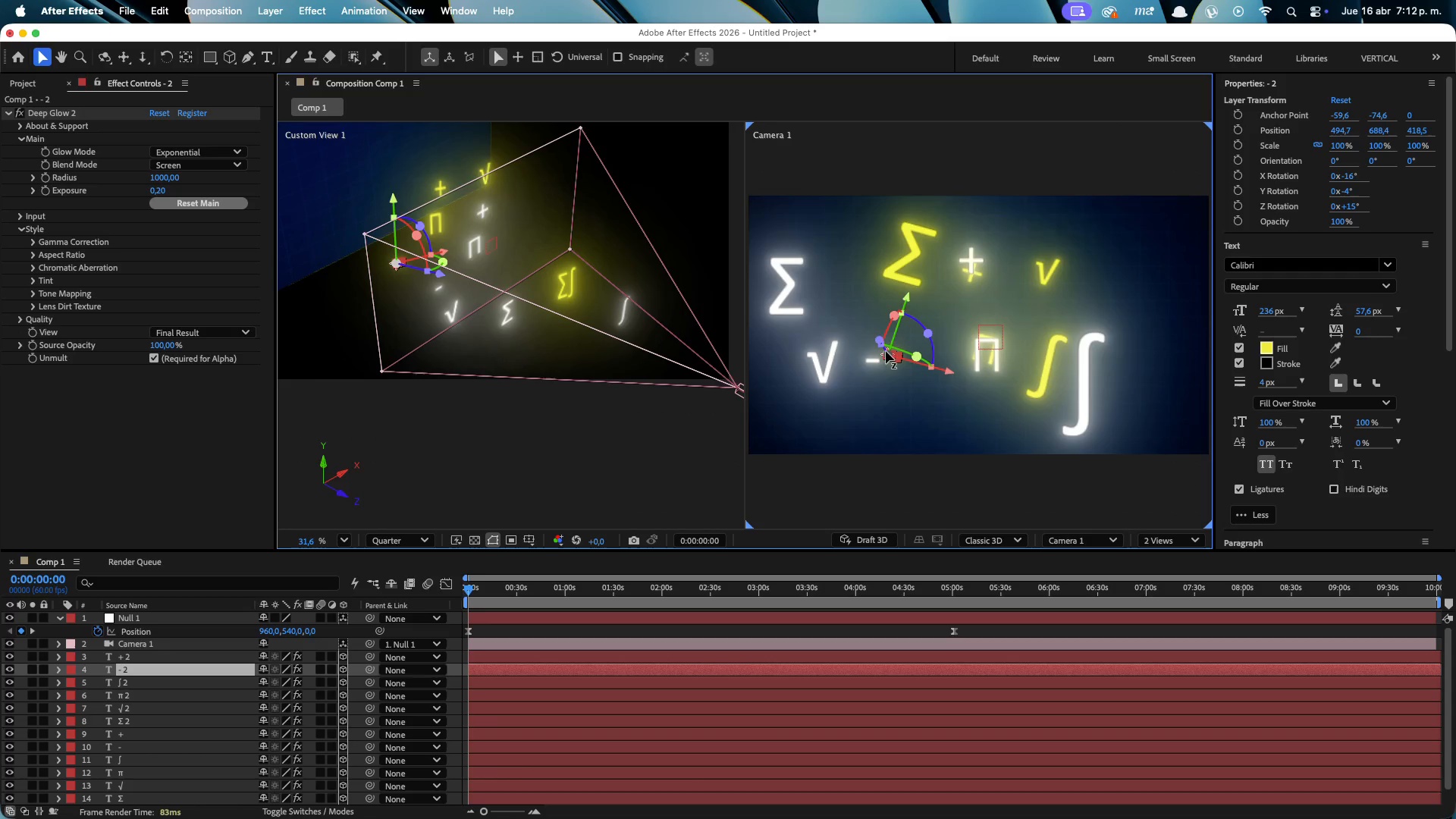 
left_click_drag(start_coordinate=[875, 343], to_coordinate=[710, 319])
 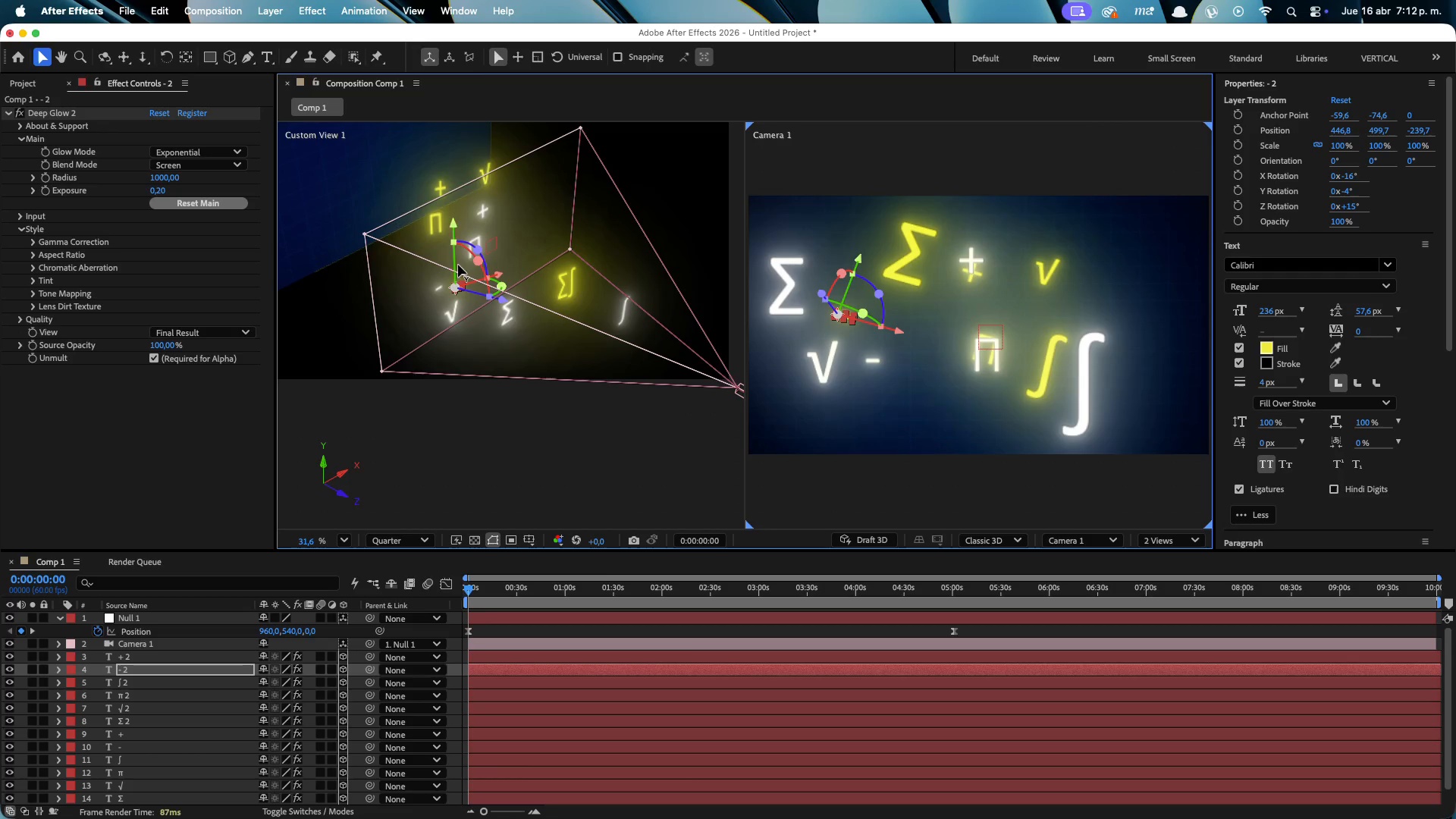 
left_click_drag(start_coordinate=[457, 221], to_coordinate=[445, 215])
 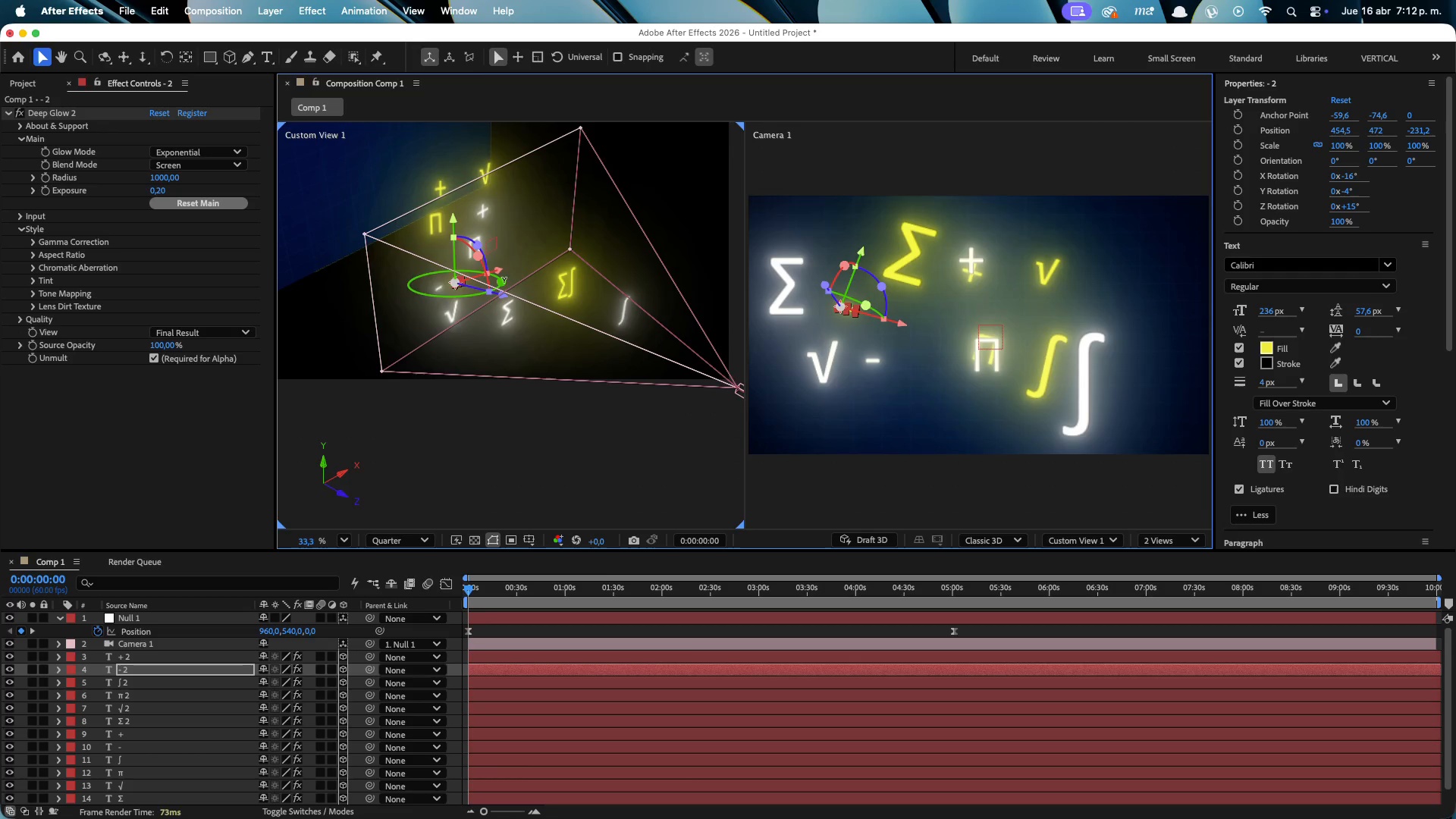 
left_click_drag(start_coordinate=[497, 265], to_coordinate=[485, 268])
 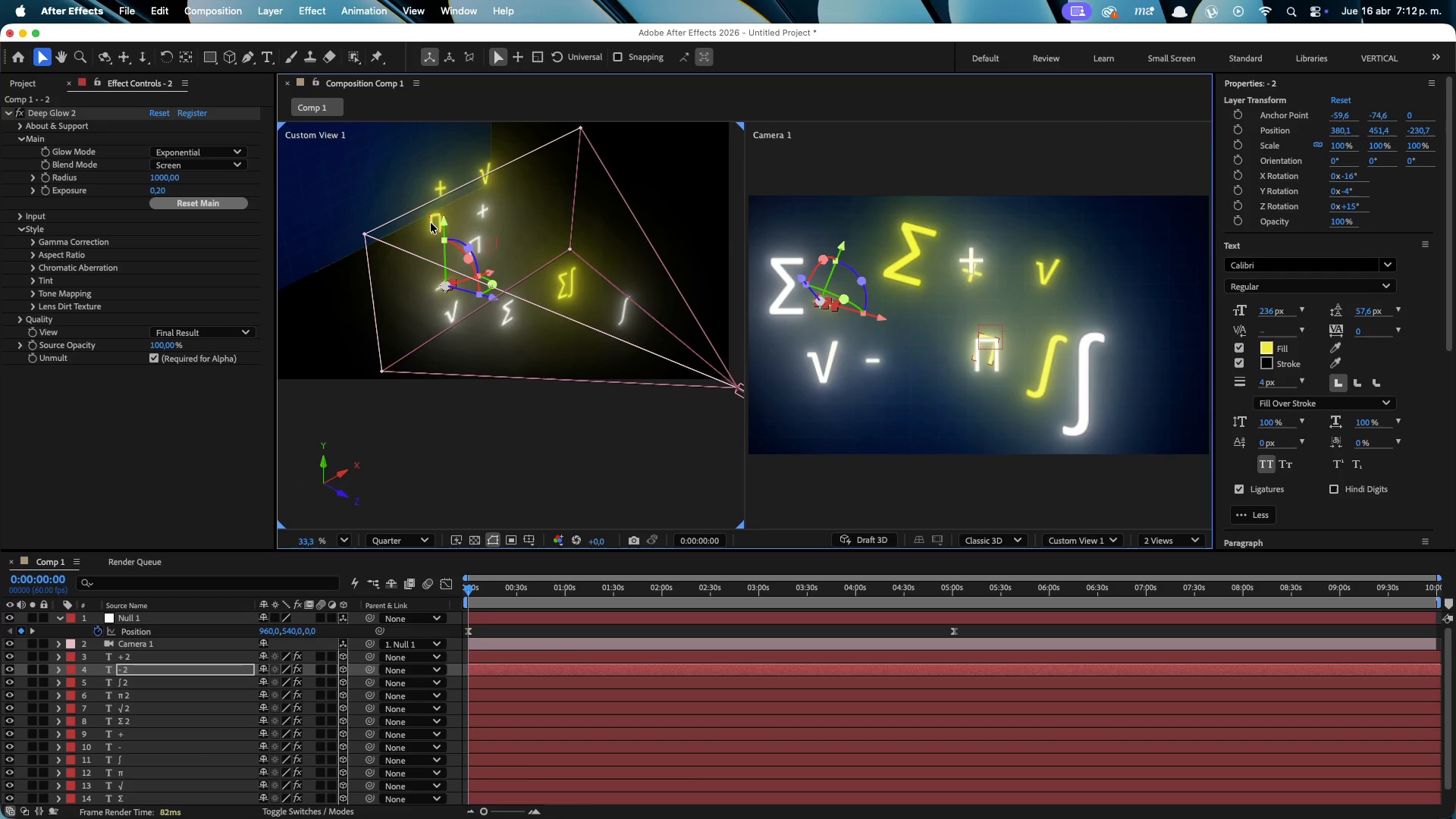 
left_click([430, 223])
 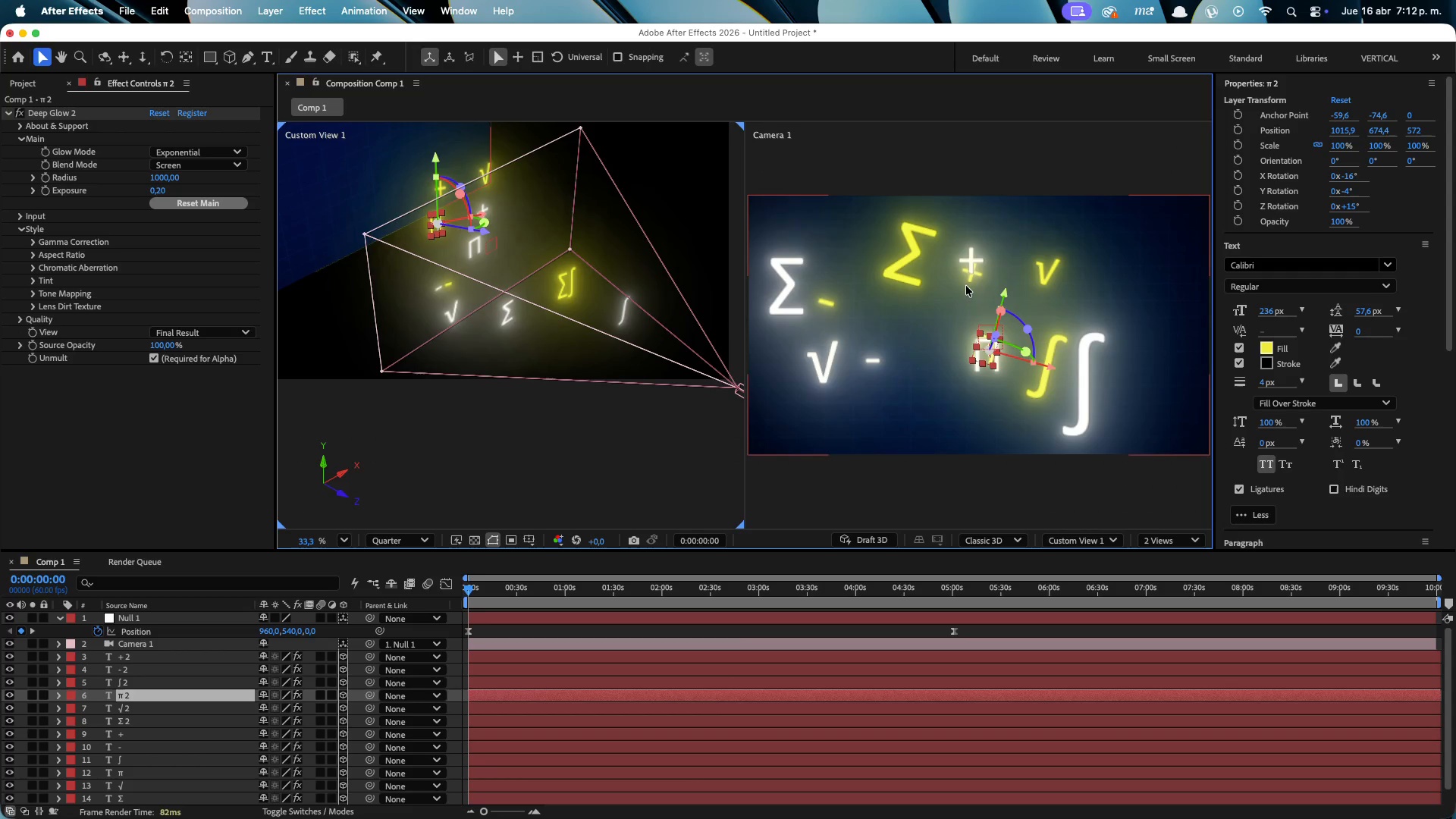 
left_click([974, 277])
 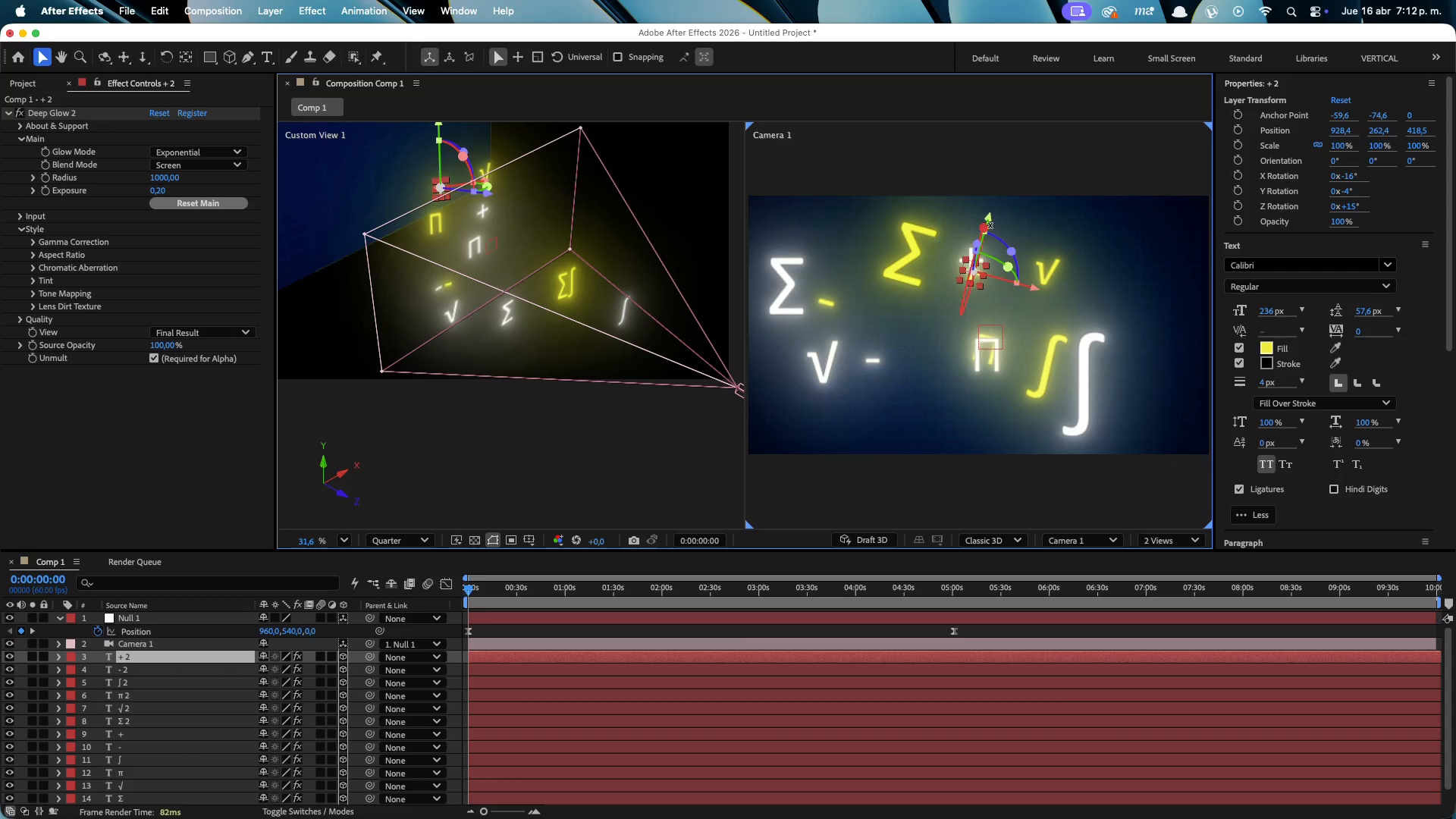 
left_click_drag(start_coordinate=[990, 221], to_coordinate=[931, 370])
 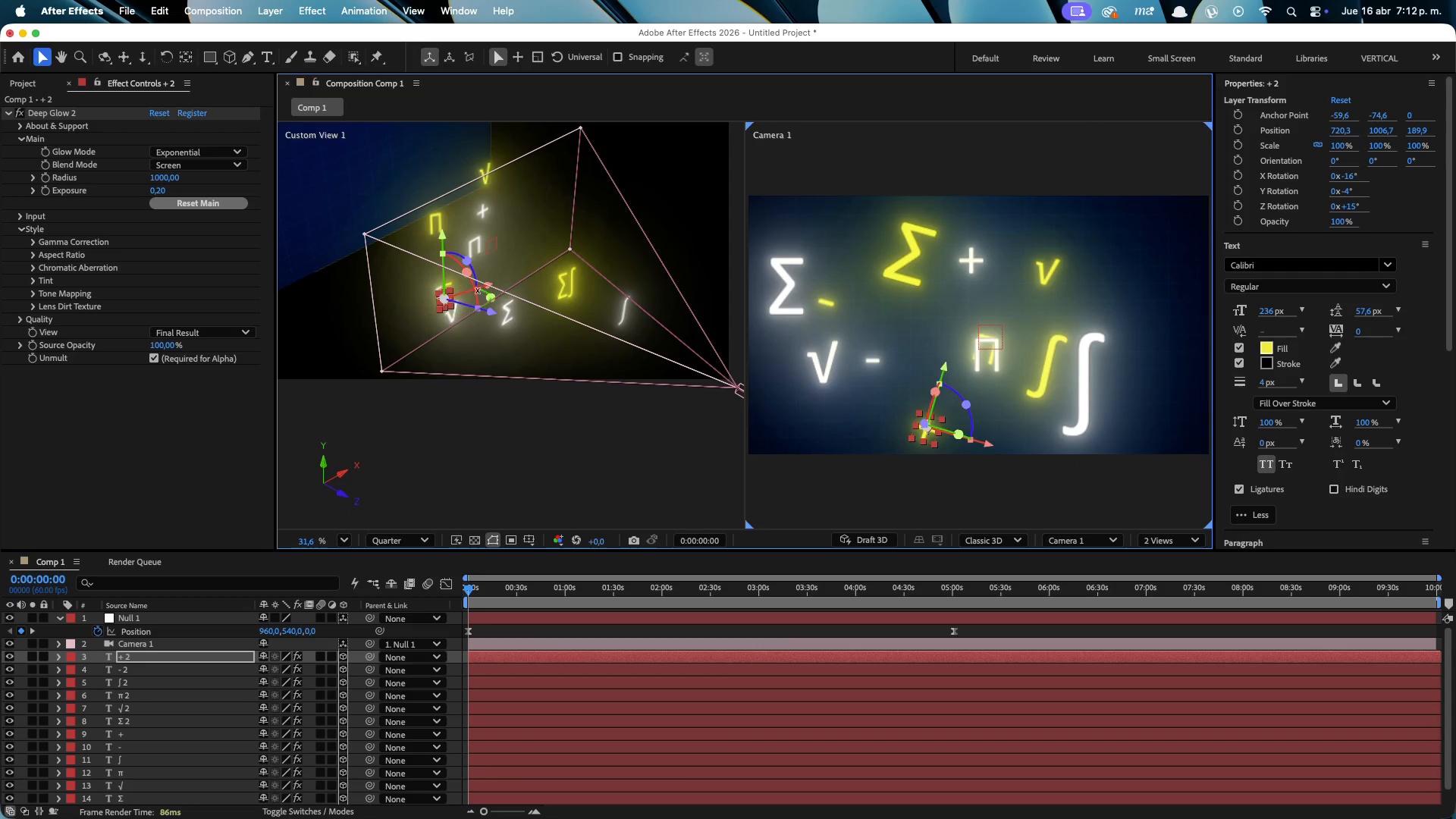 
left_click_drag(start_coordinate=[494, 312], to_coordinate=[607, 309])
 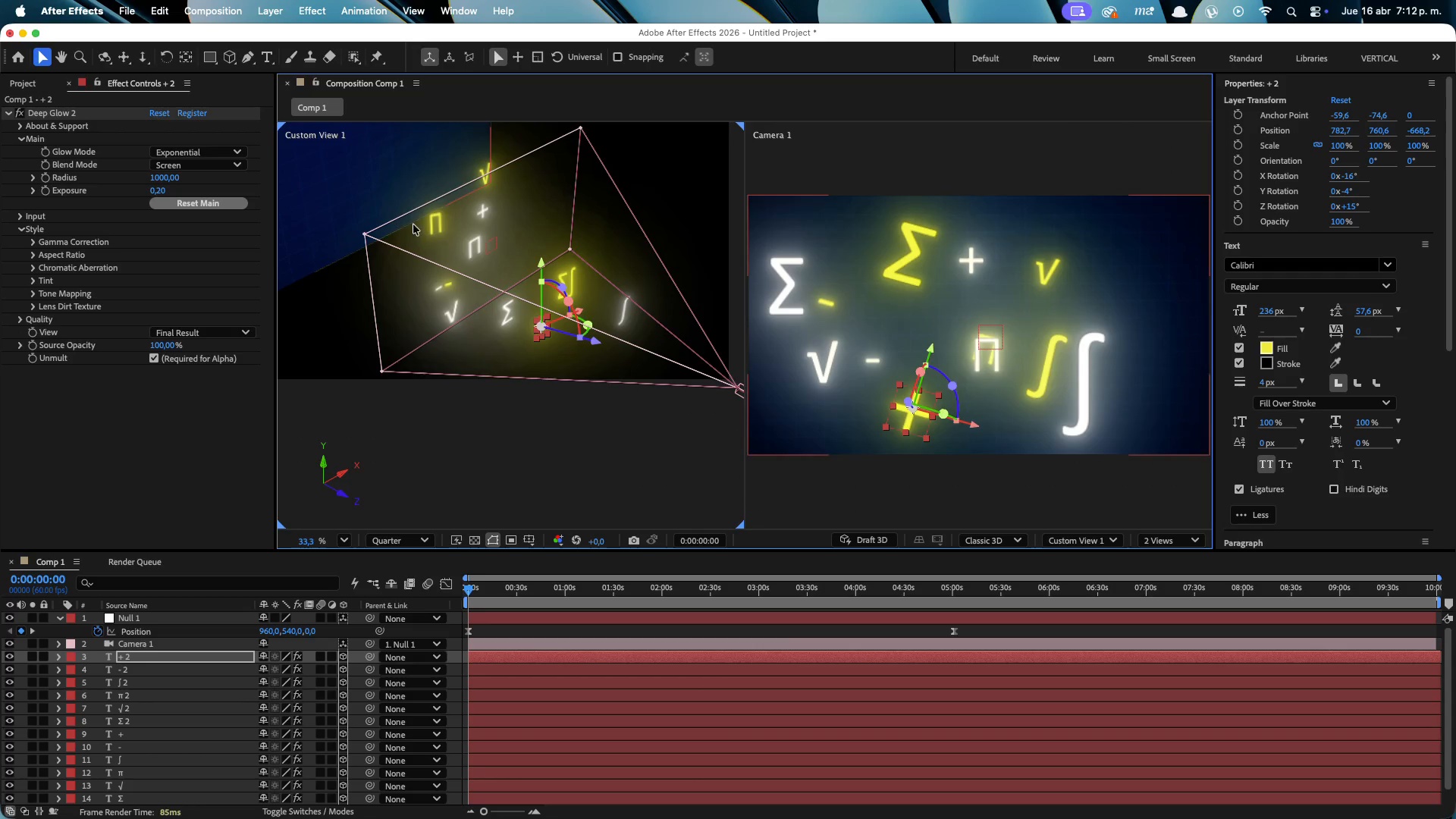 
left_click([437, 226])
 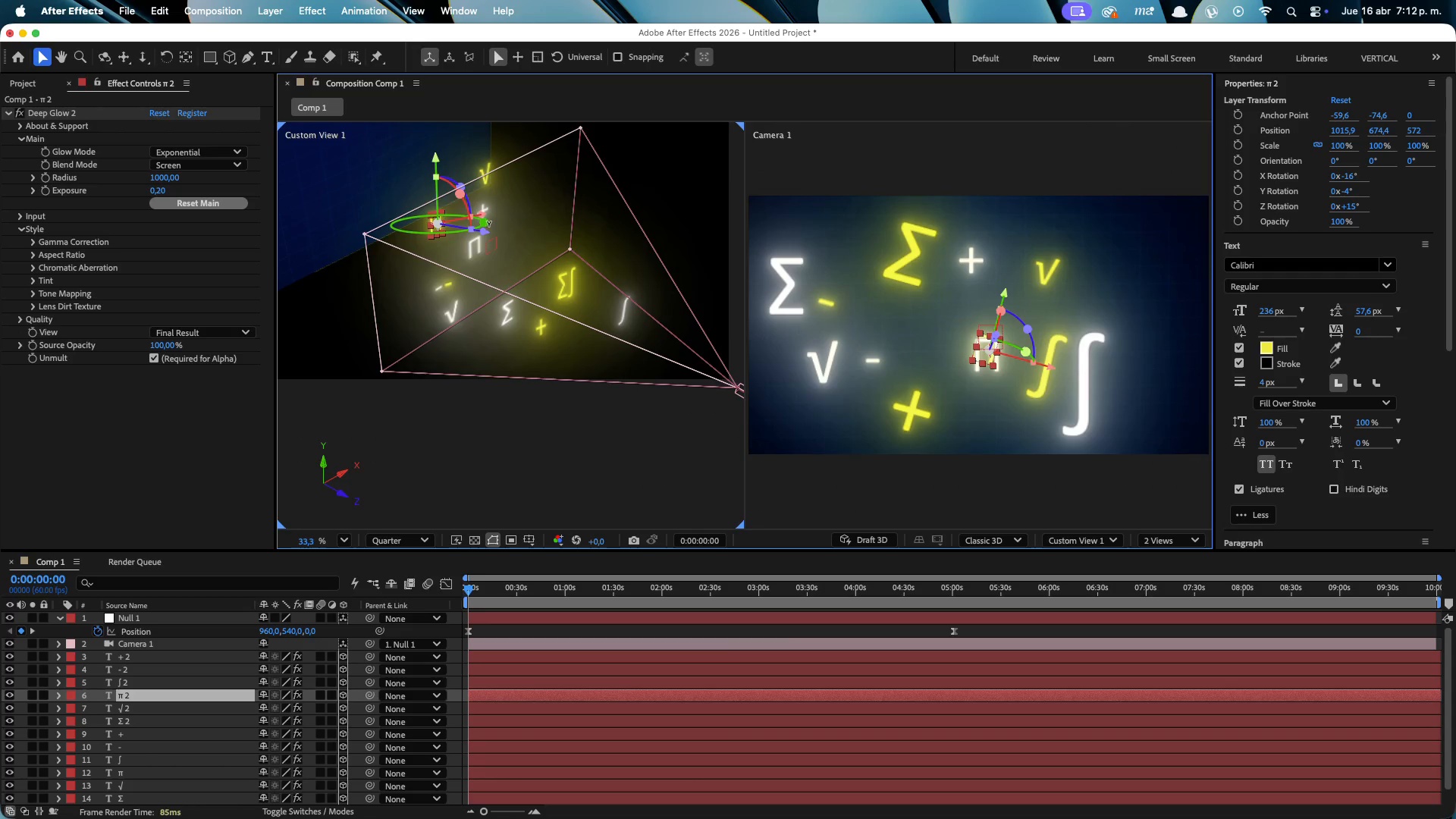 
left_click_drag(start_coordinate=[482, 209], to_coordinate=[450, 220])
 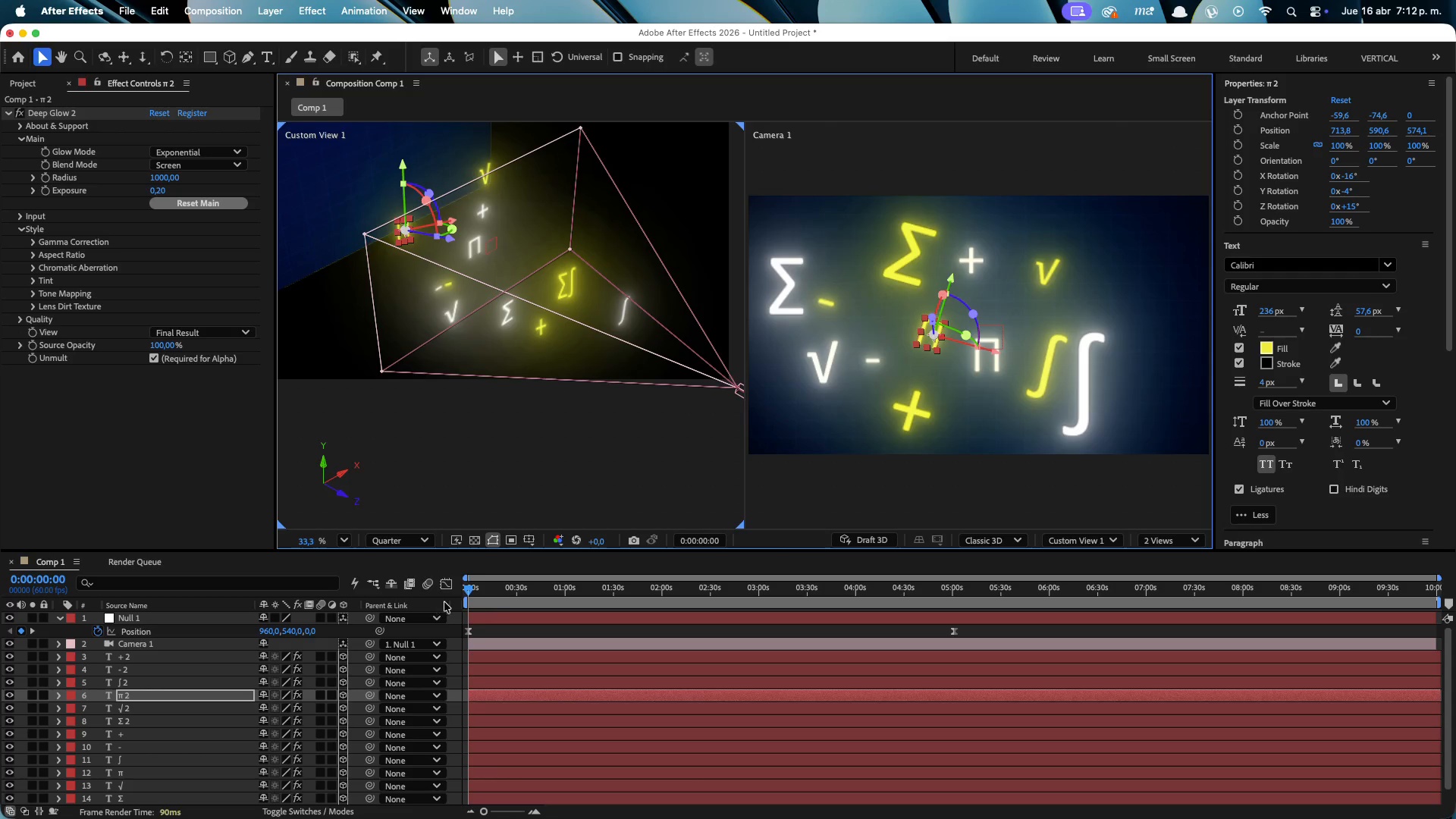 
left_click_drag(start_coordinate=[475, 594], to_coordinate=[809, 575])
 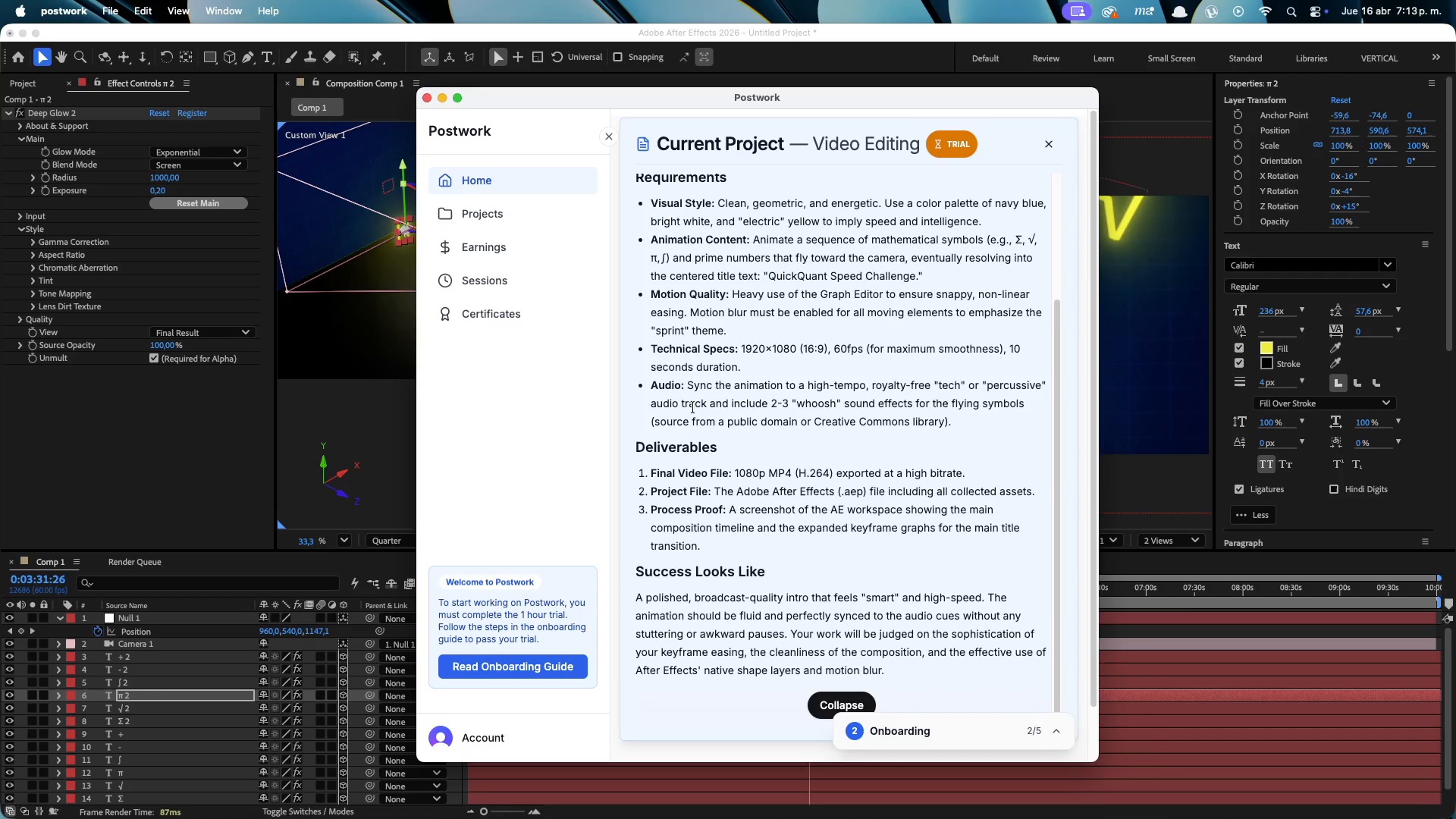 
key(Meta+CommandLeft)
 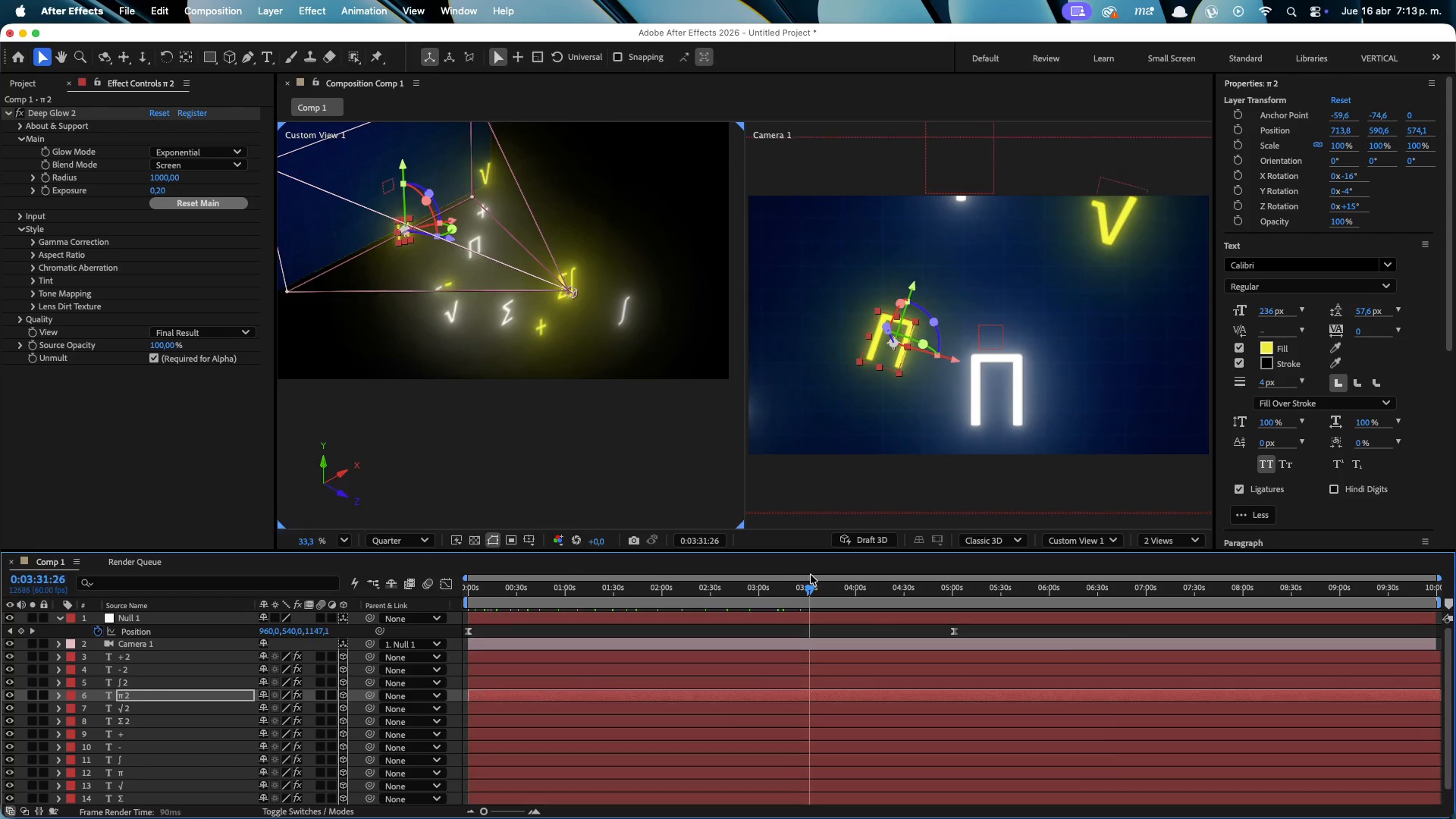 
key(Meta+Tab)